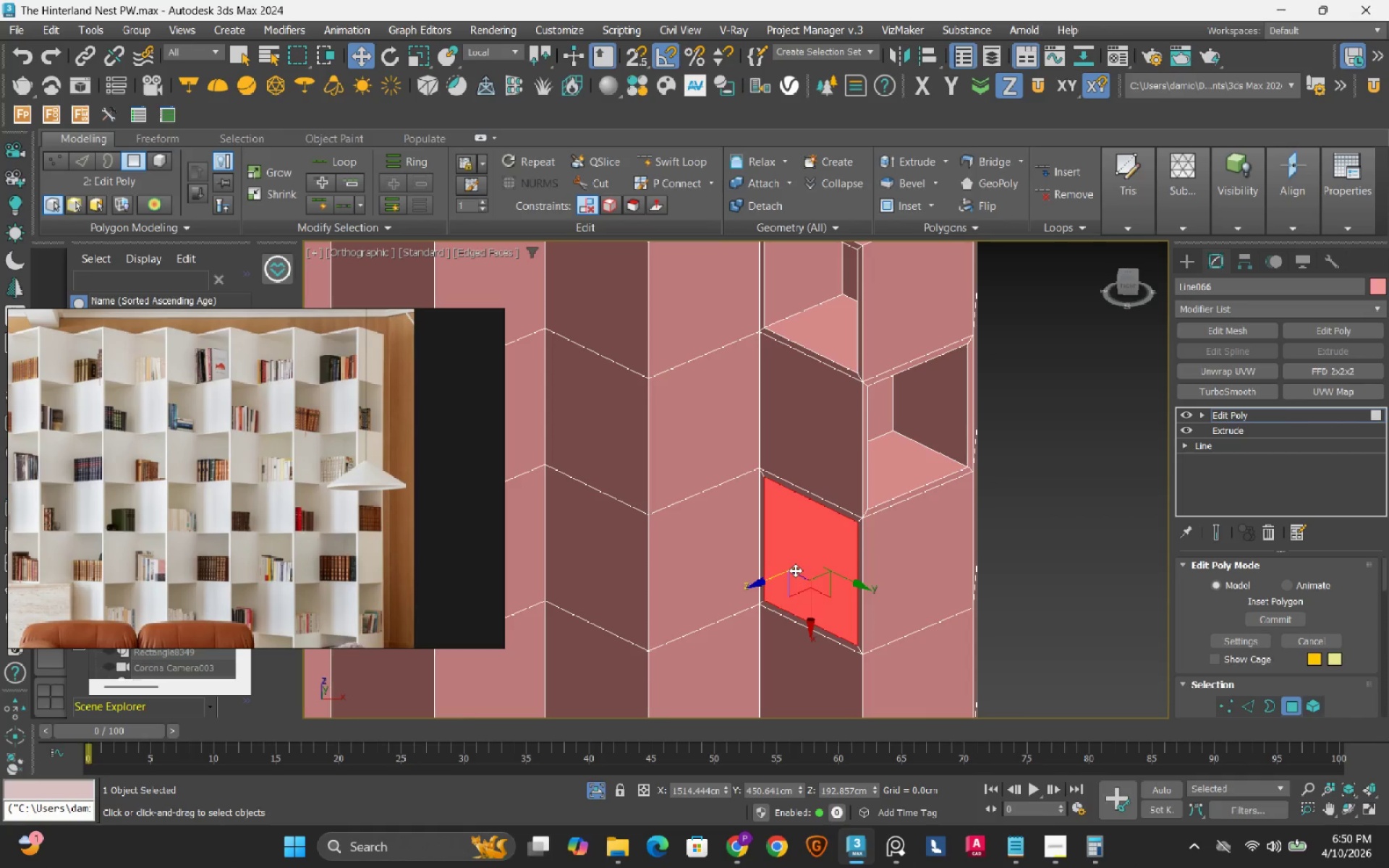 
hold_key(key=ShiftLeft, duration=1.39)
left_click_drag(start_coordinate=[758, 584], to_coordinate=[796, 564])
 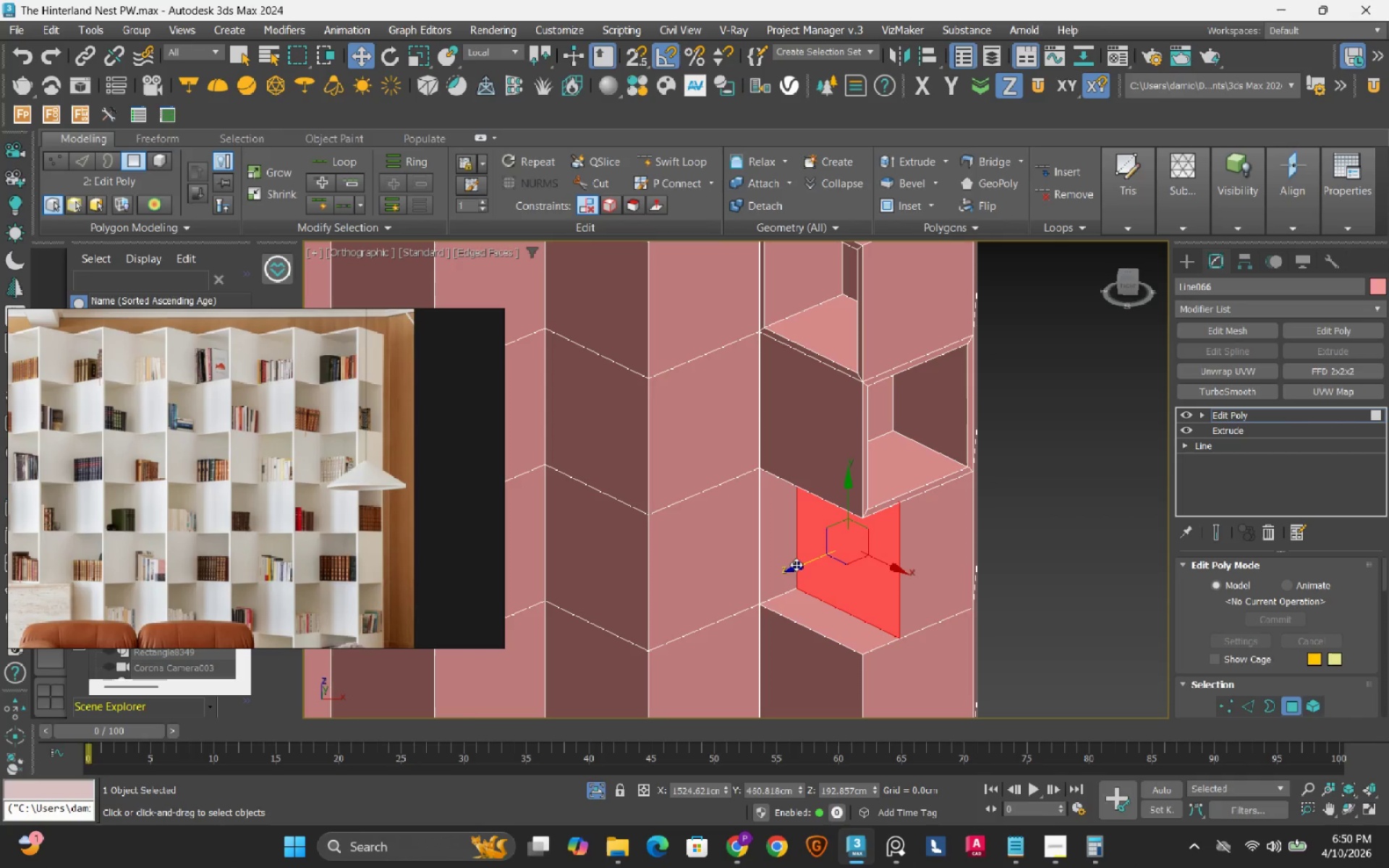 
key(Control+ControlLeft)
 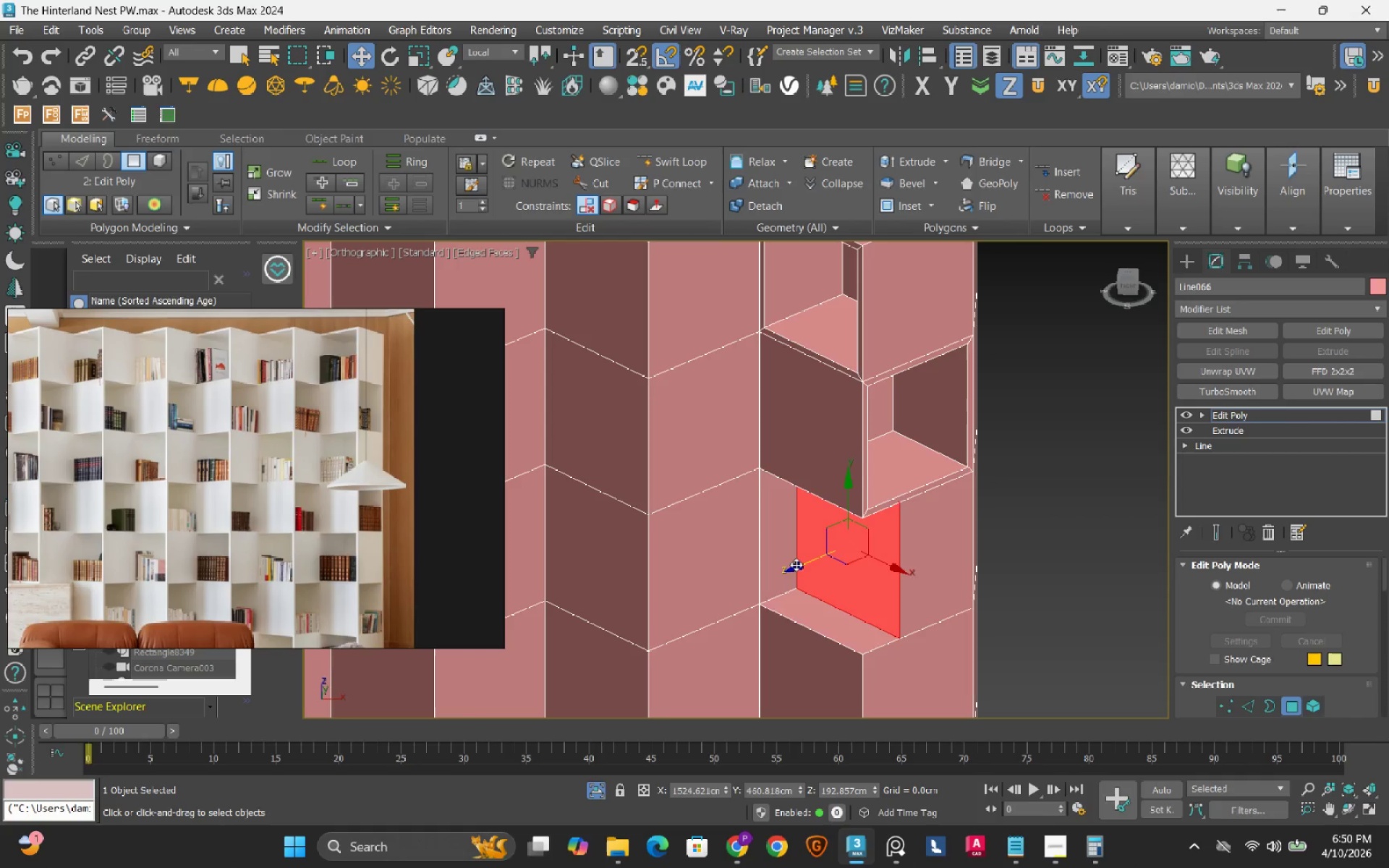 
key(Control+Z)
 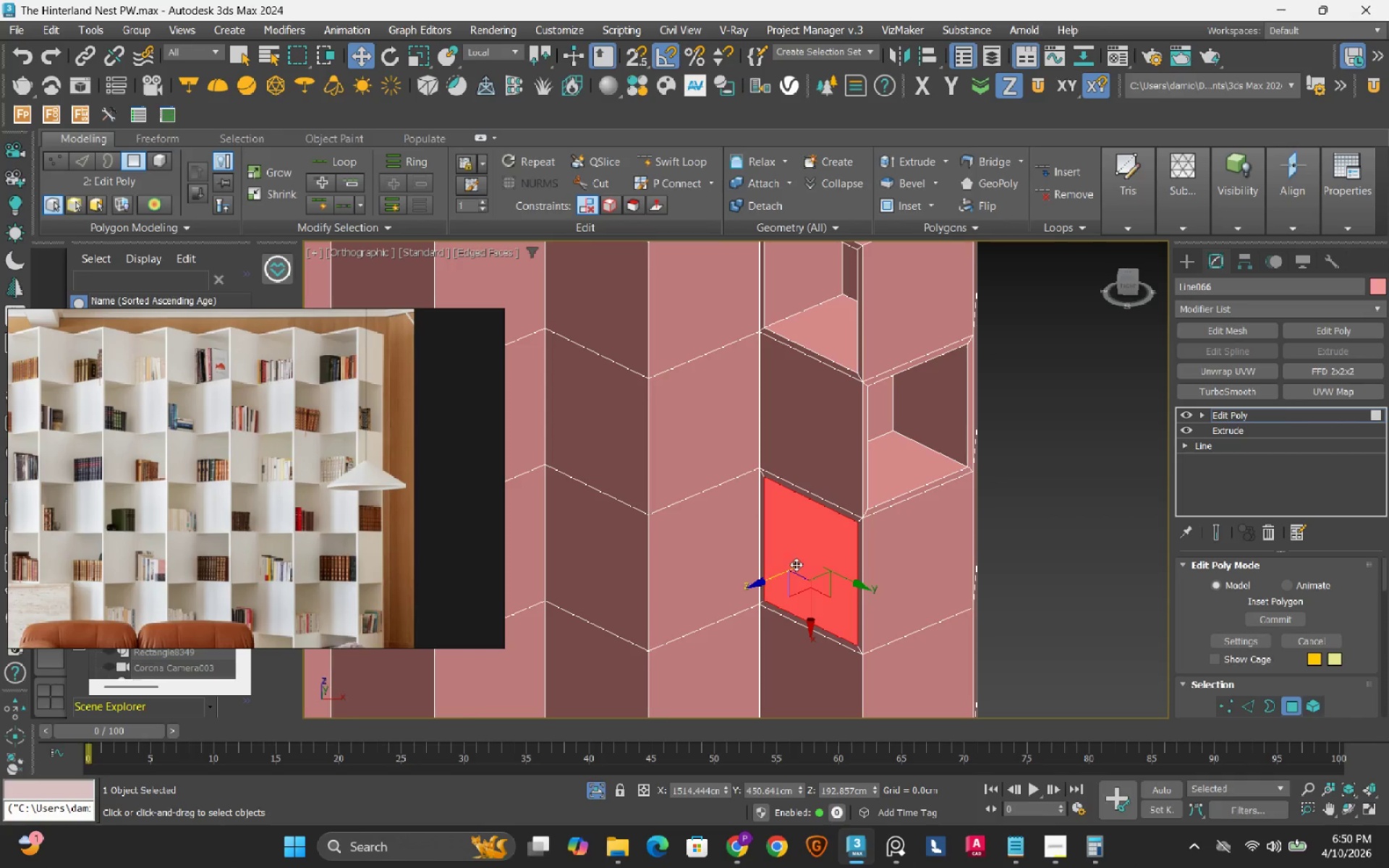 
hold_key(key=AltLeft, duration=1.52)
 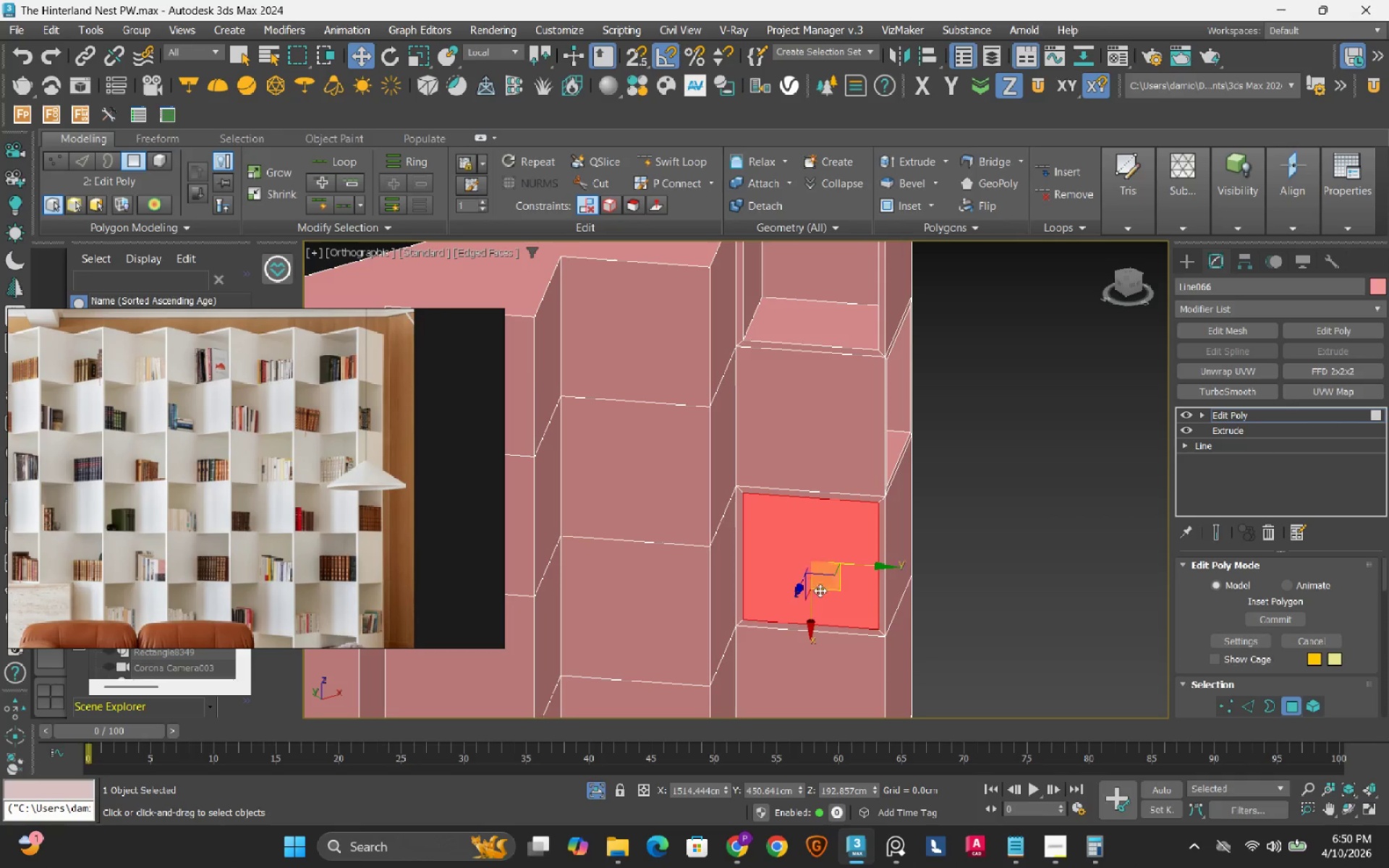 
key(Alt+AltLeft)
 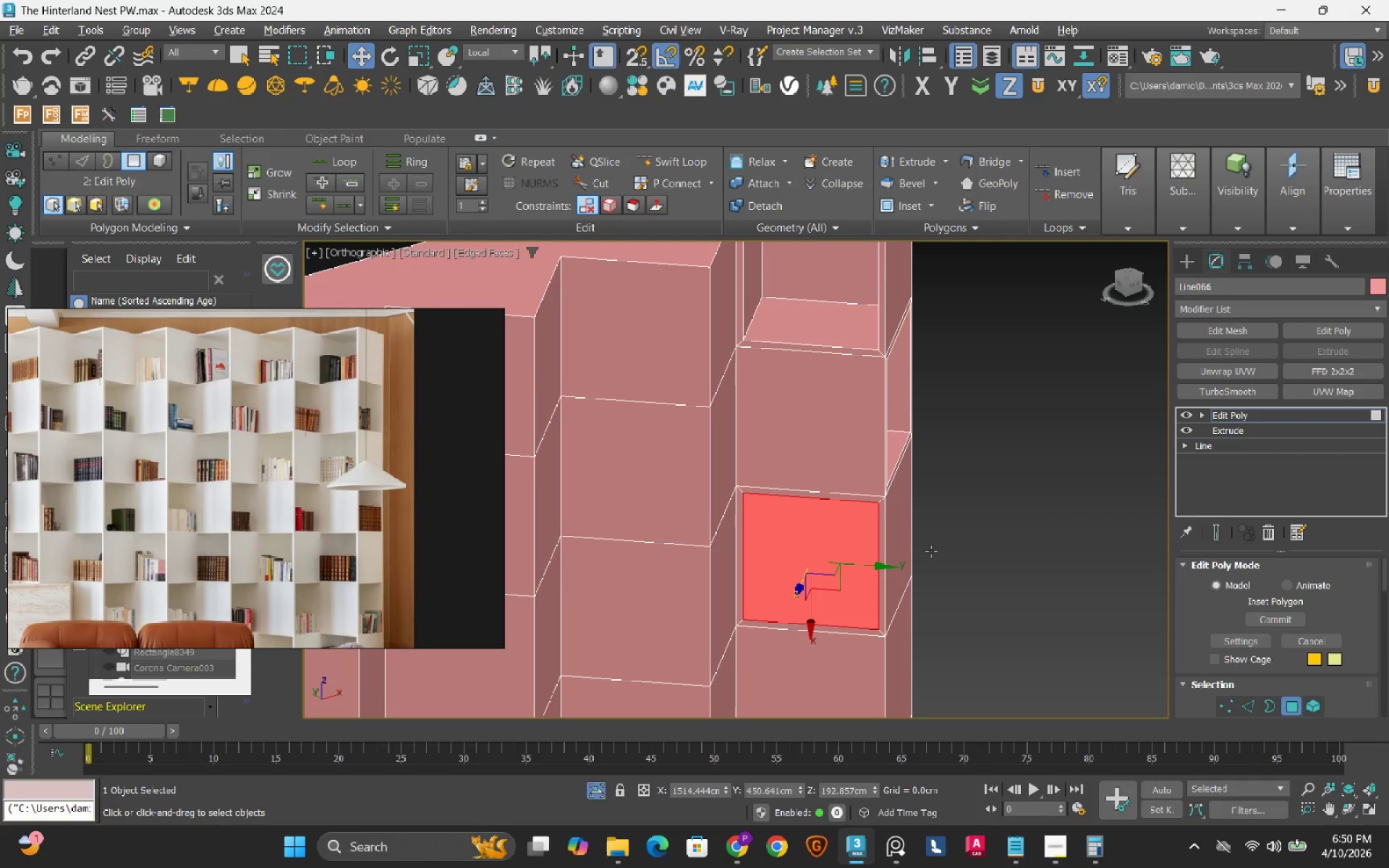 
key(Alt+AltLeft)
 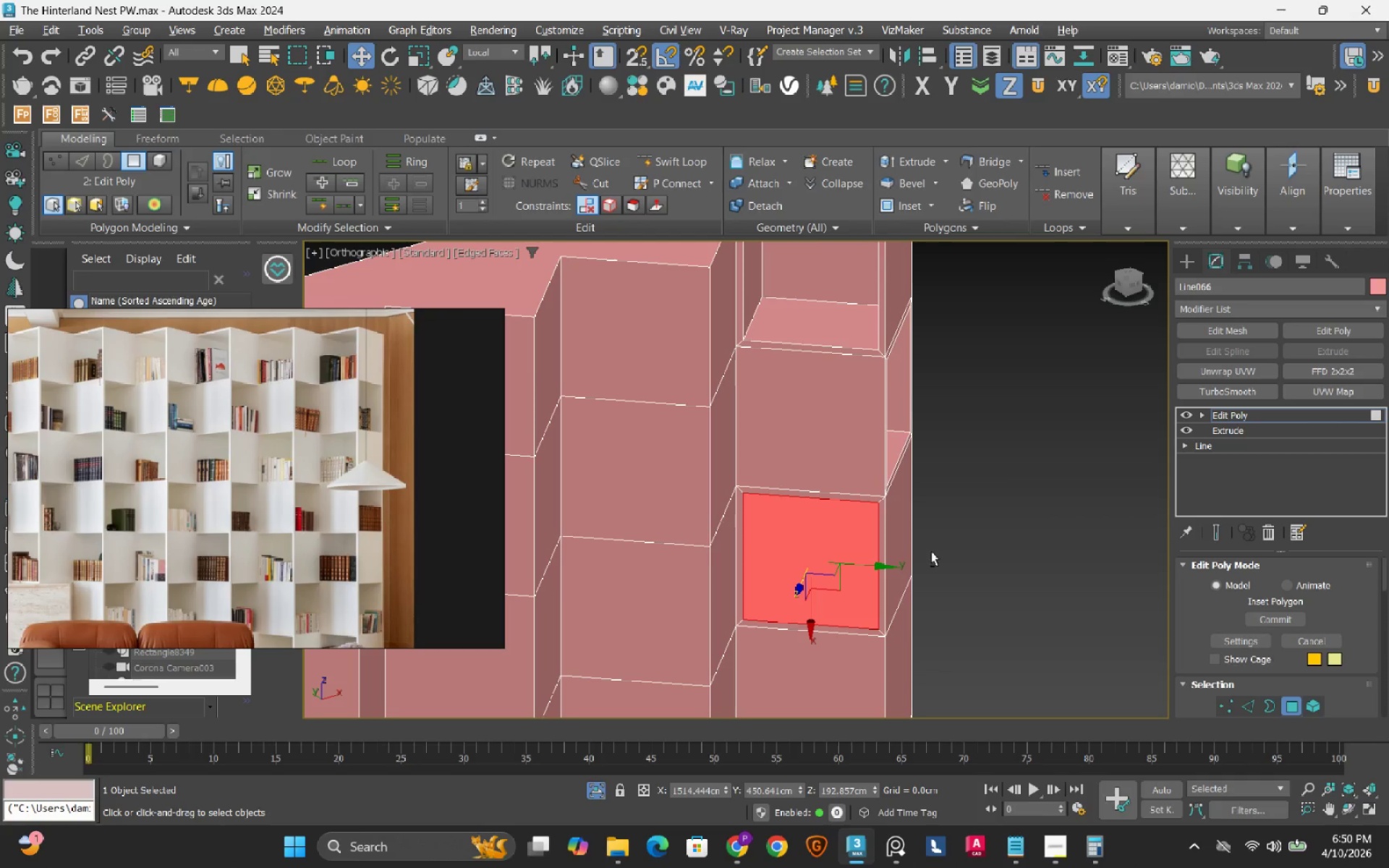 
key(Alt+AltLeft)
 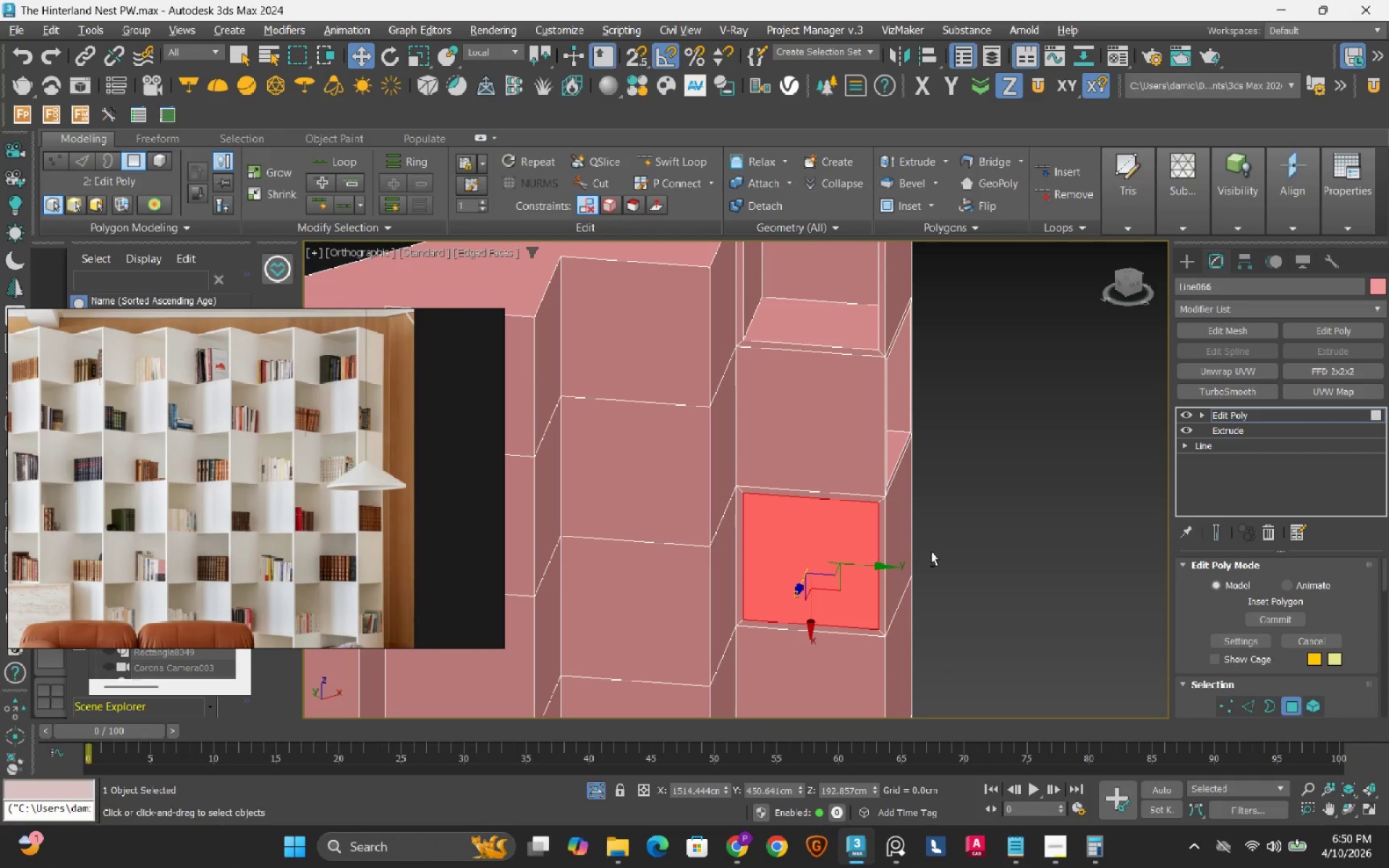 
key(Alt+AltLeft)
 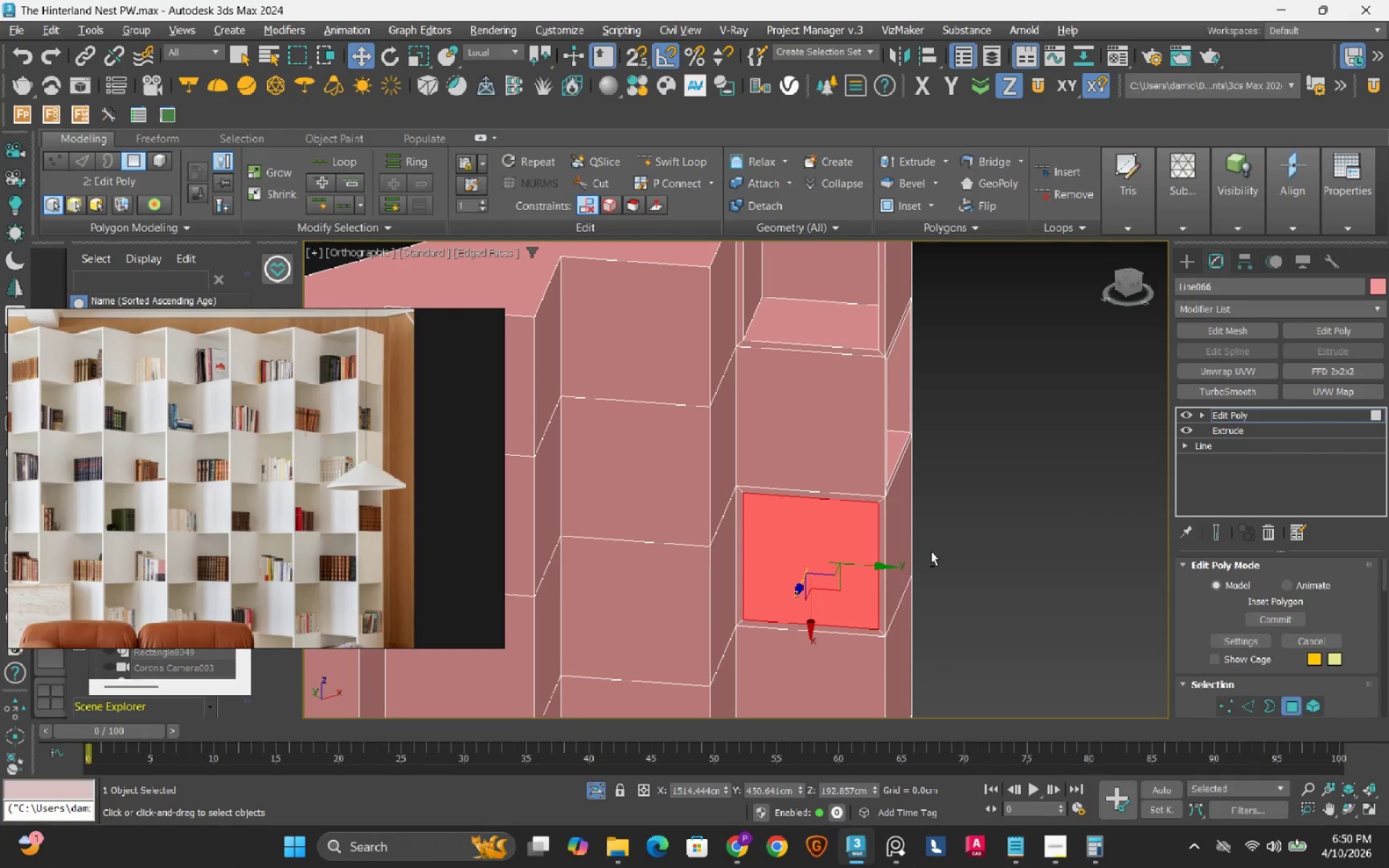 
key(Alt+AltLeft)
 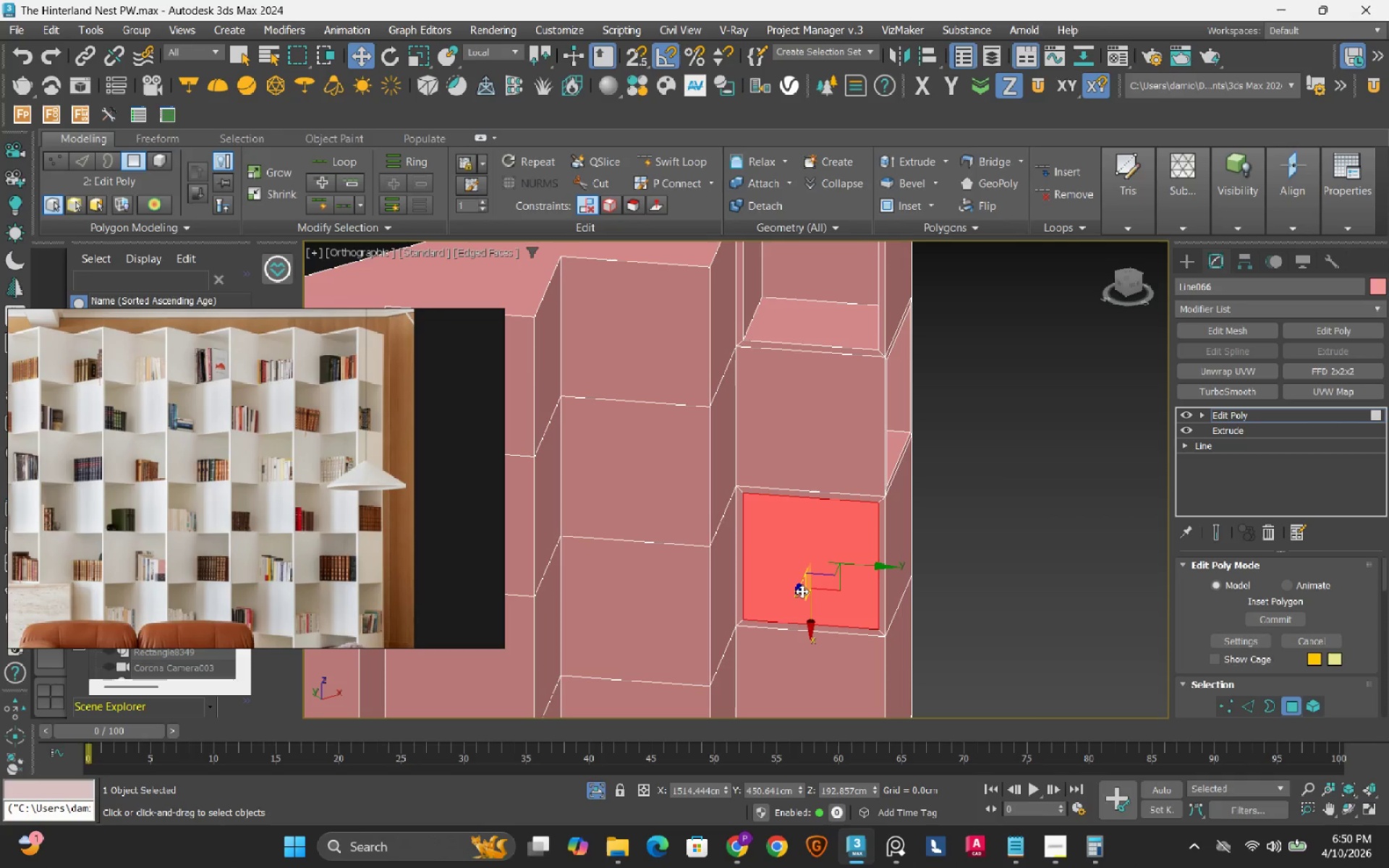 
hold_key(key=ShiftLeft, duration=1.05)
left_click_drag(start_coordinate=[801, 591], to_coordinate=[763, 619])
 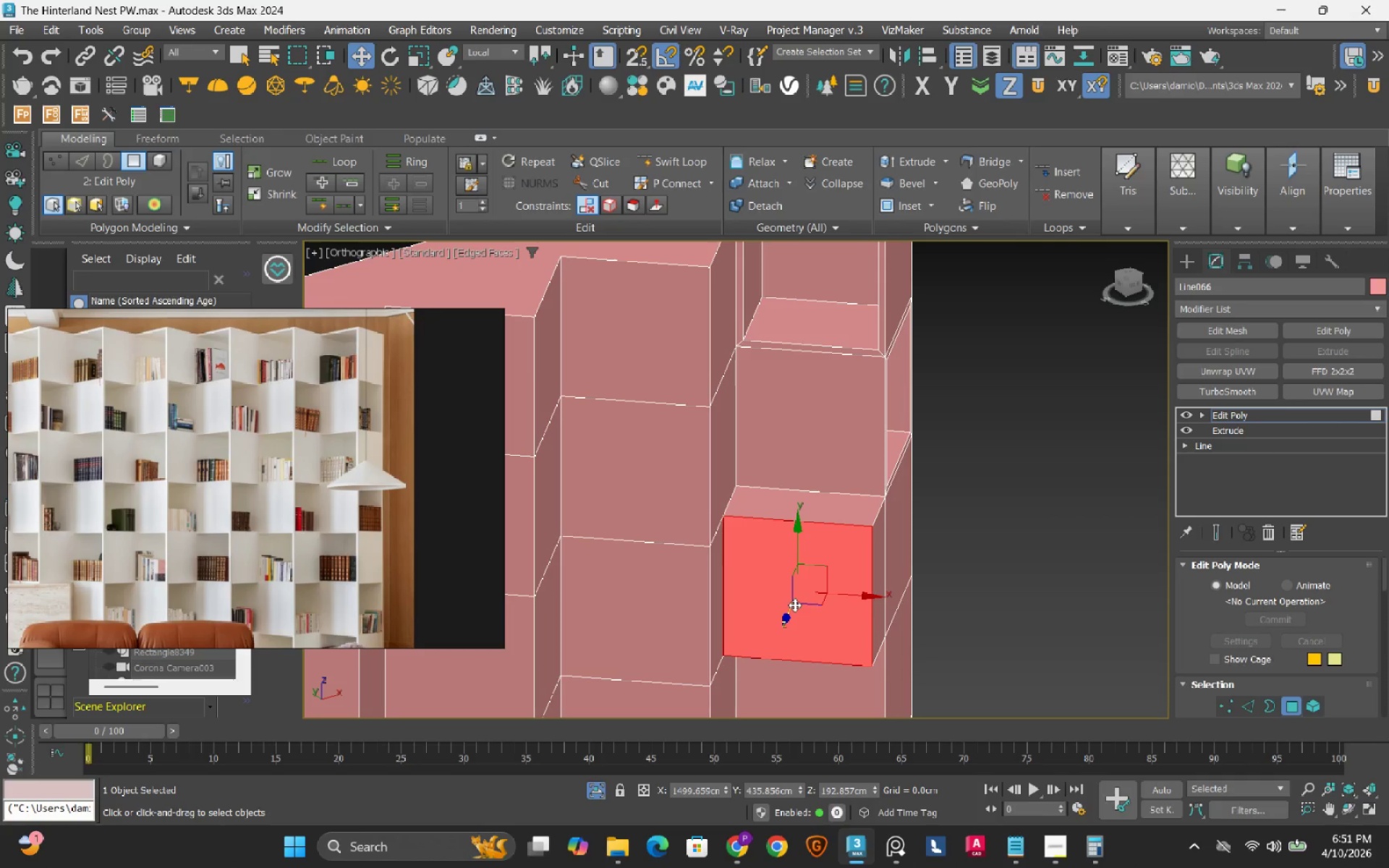 
key(Control+Z)
 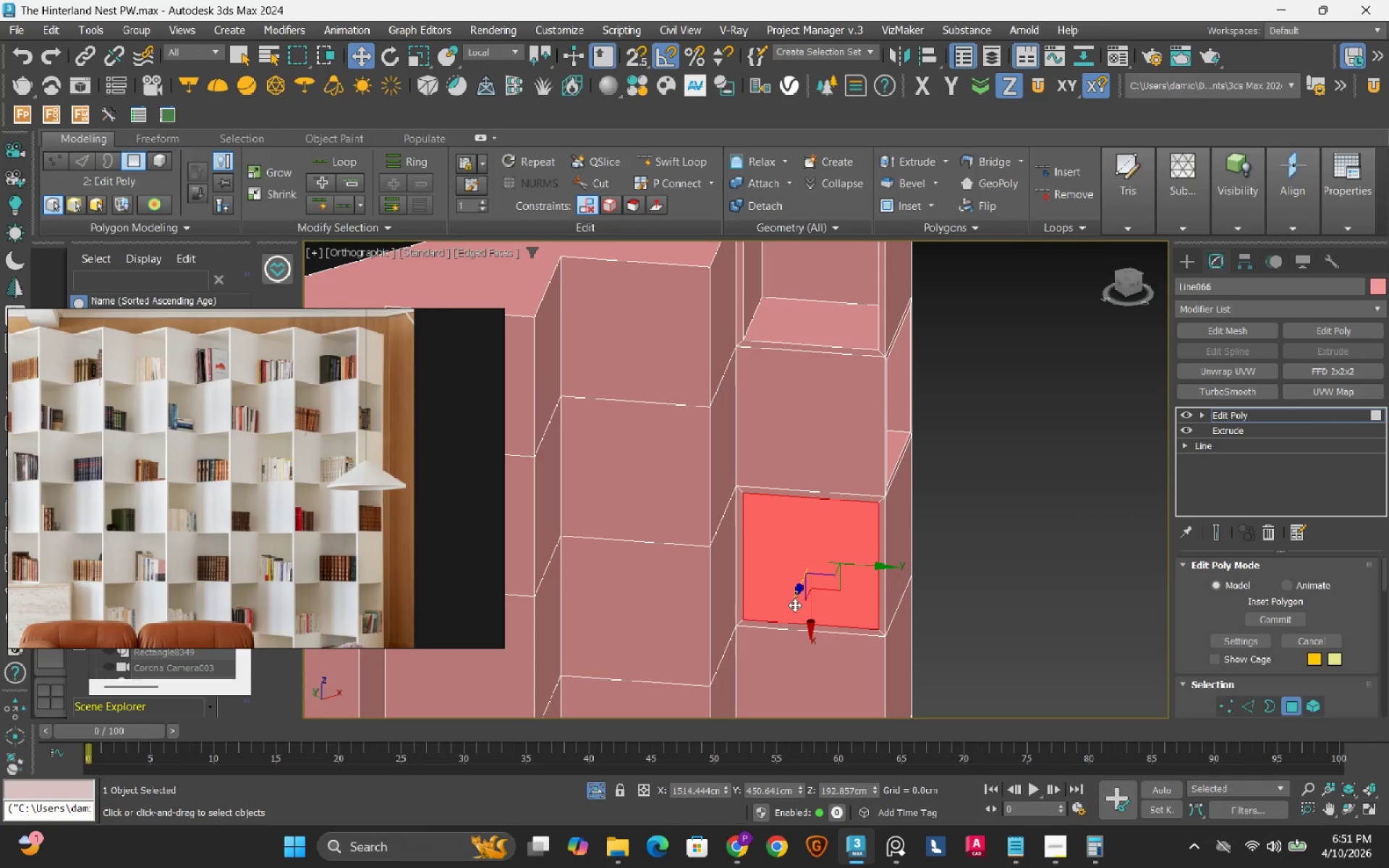 
key(Control+Z)
 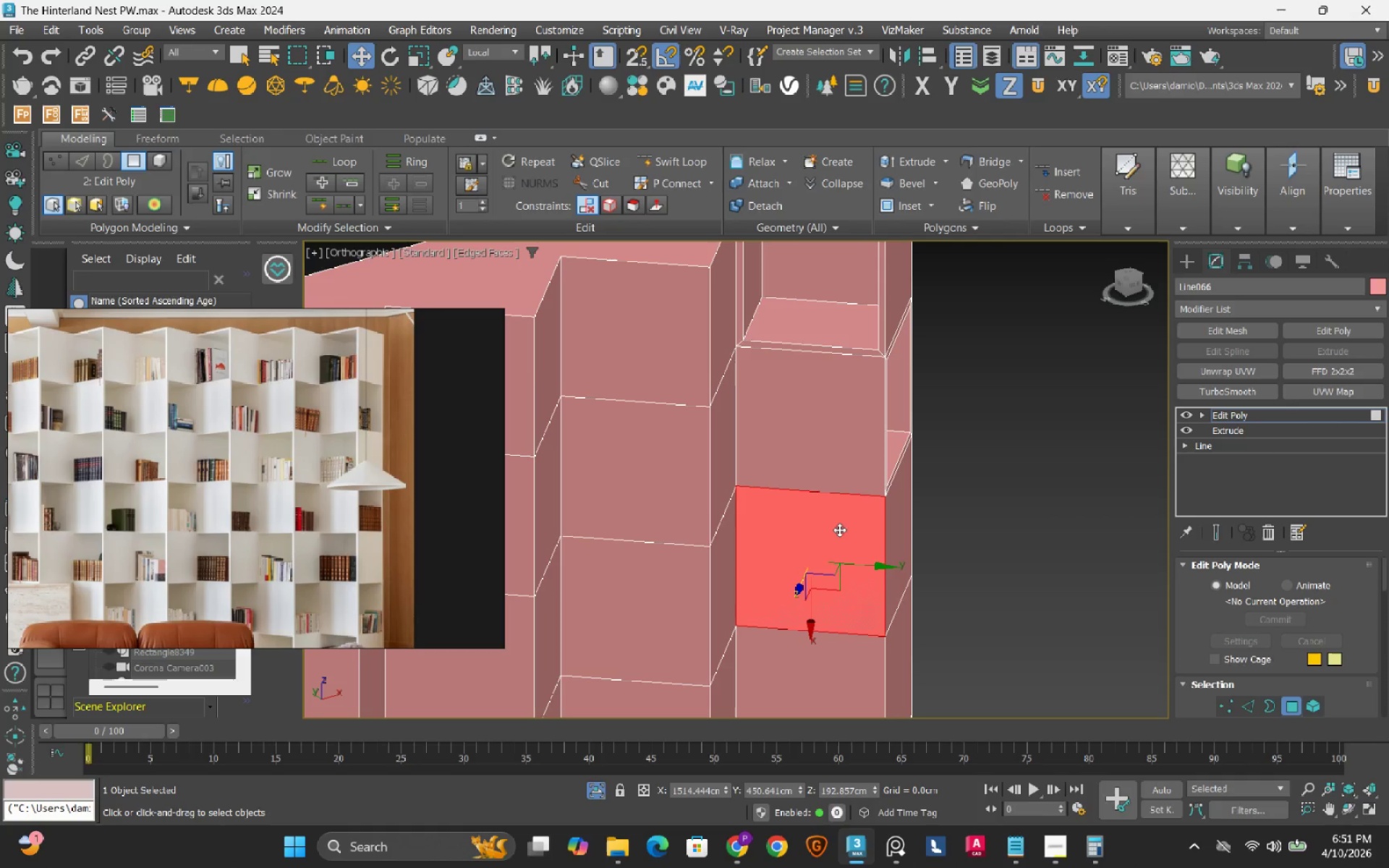 
middle_click([875, 567])
 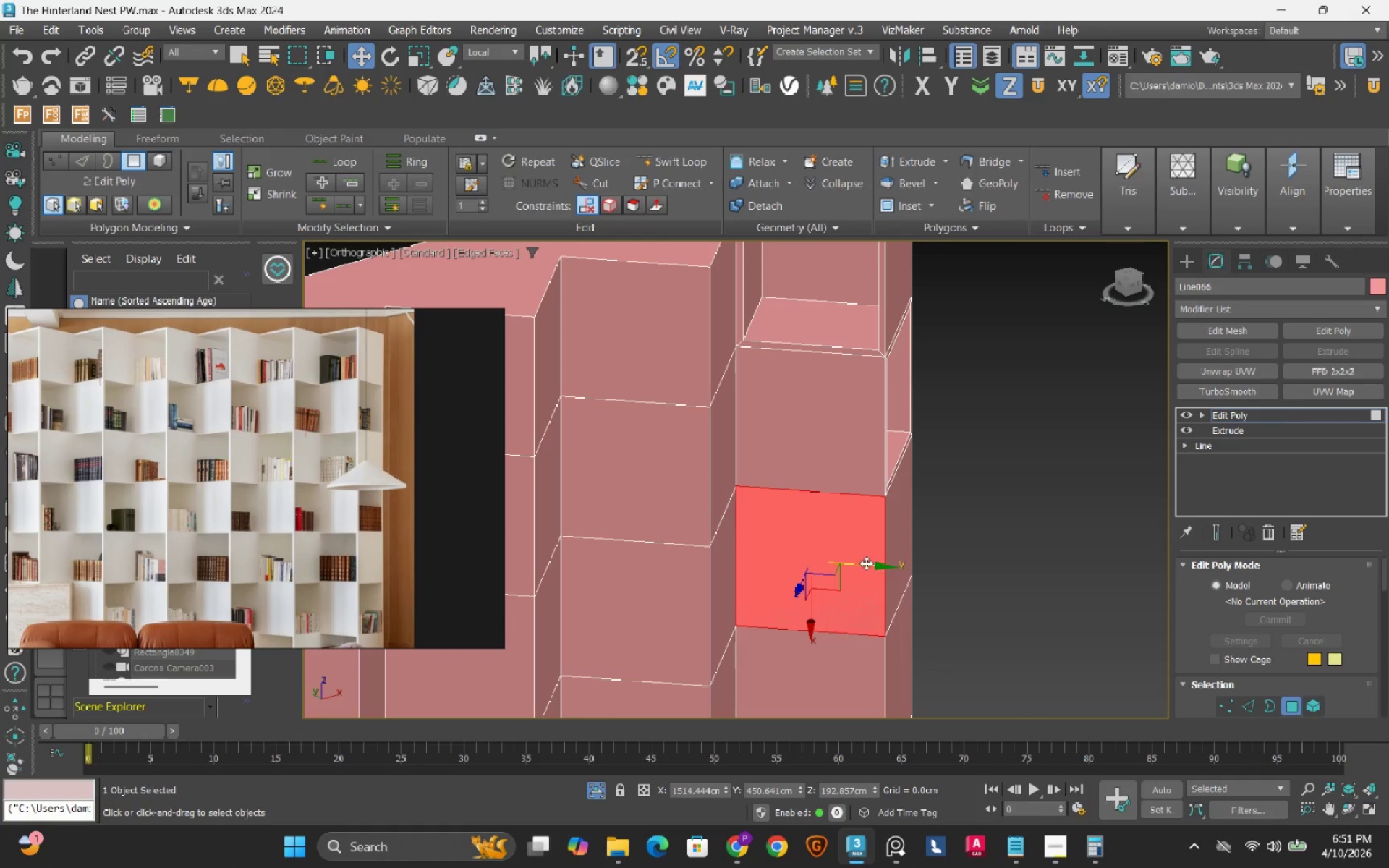 
hold_key(key=AltLeft, duration=0.53)
 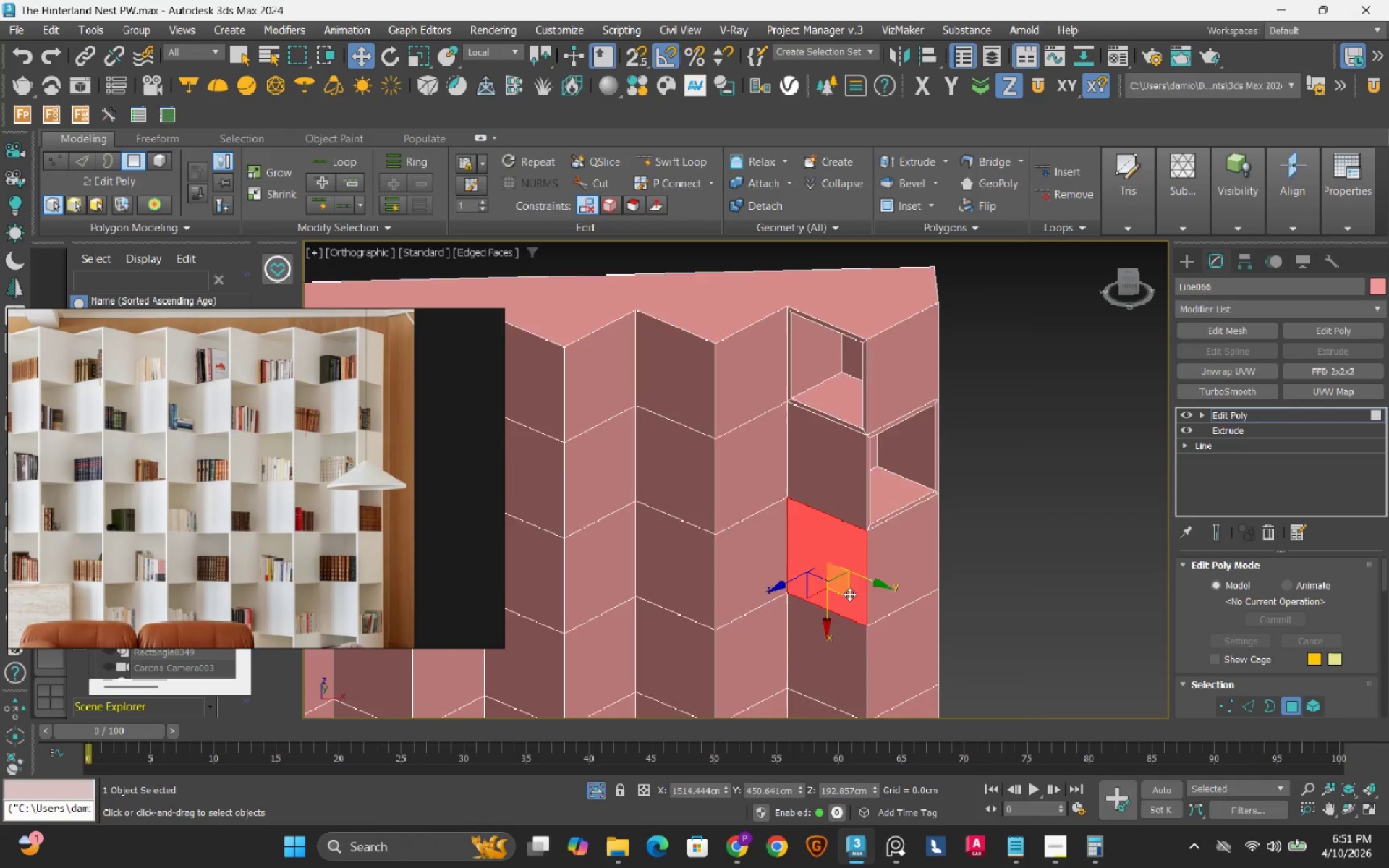 
scroll: coordinate [866, 563], scroll_direction: down, amount: 1.0
 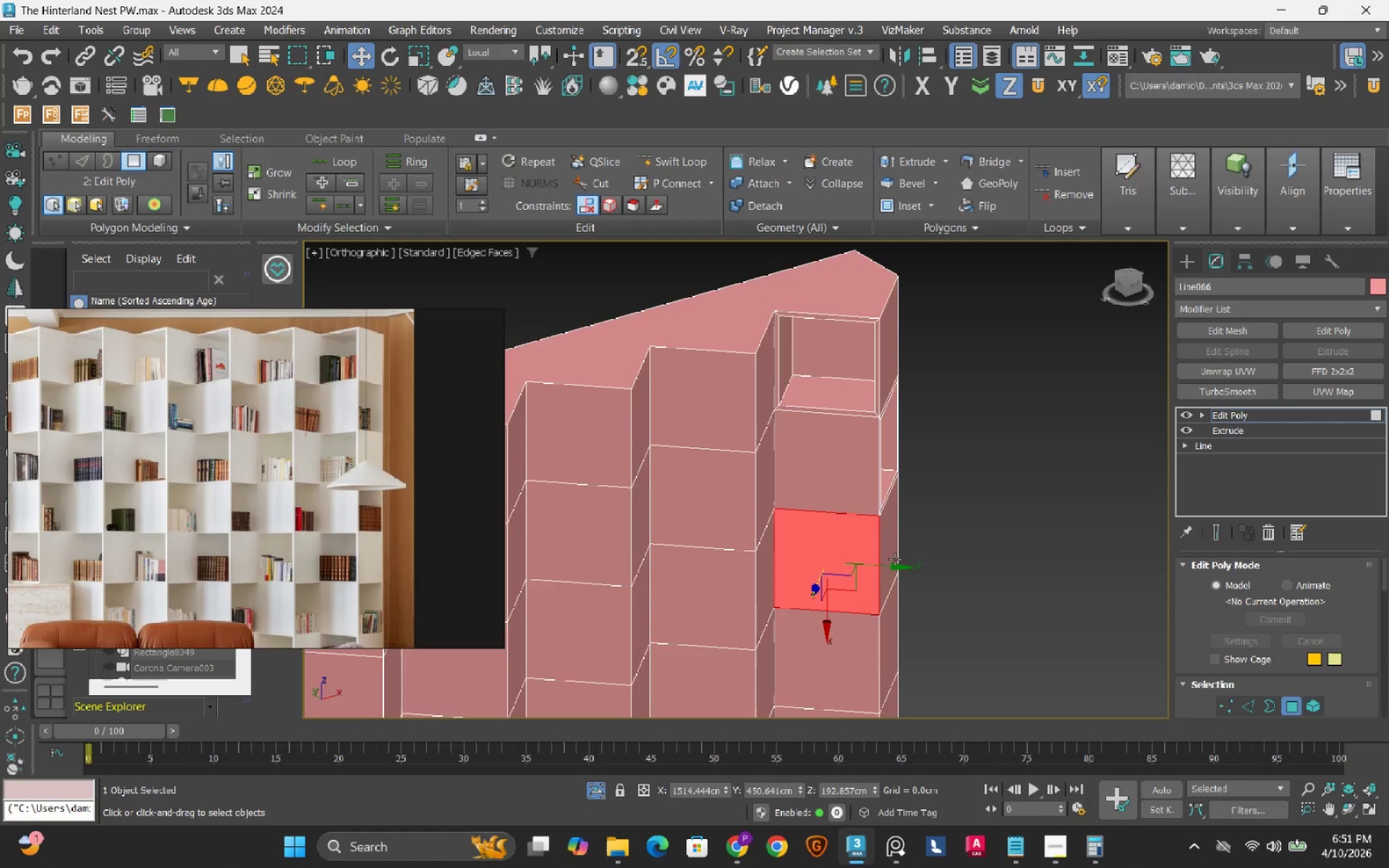 
scroll: coordinate [849, 594], scroll_direction: up, amount: 2.0
 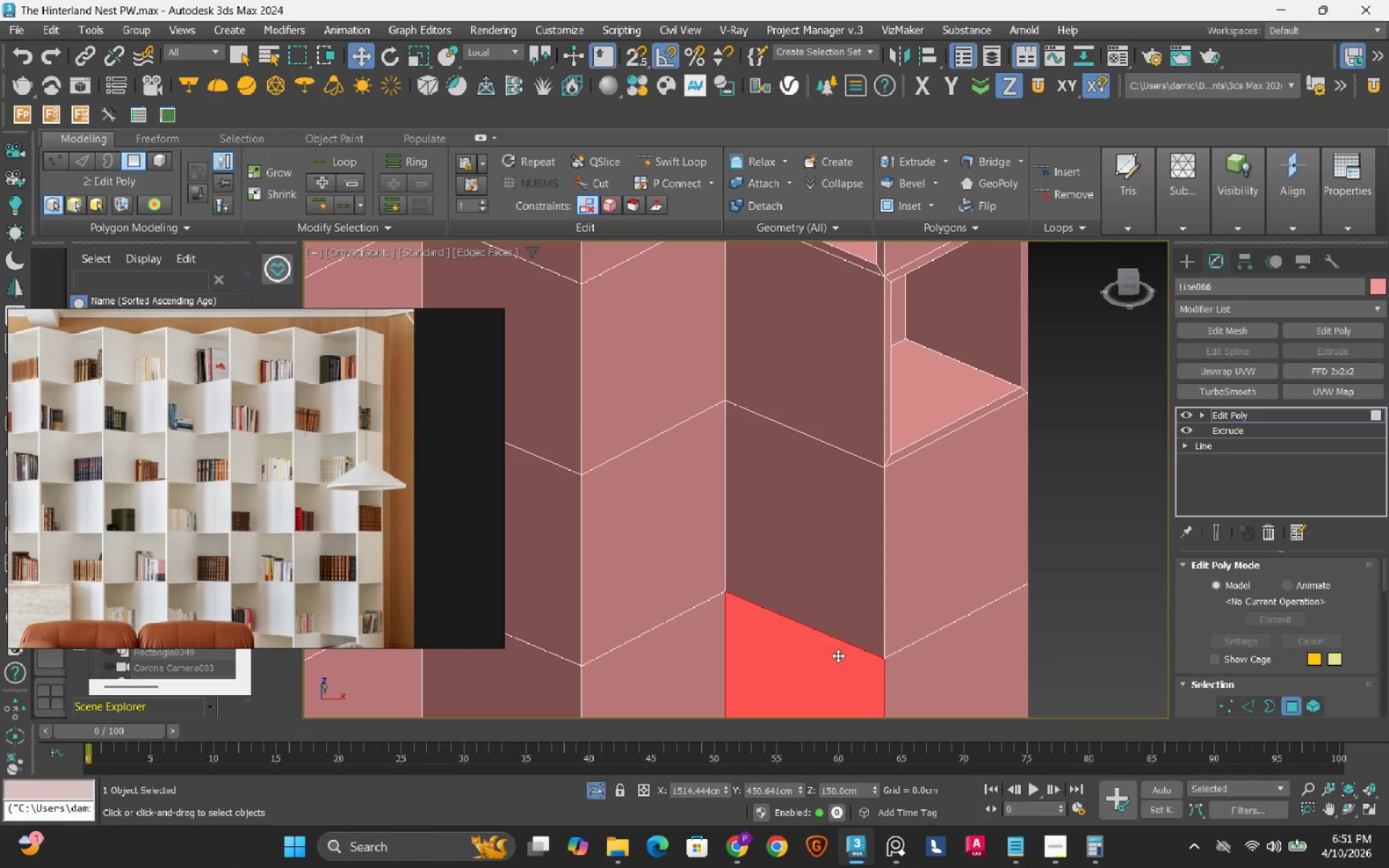 
double_click([862, 526])
 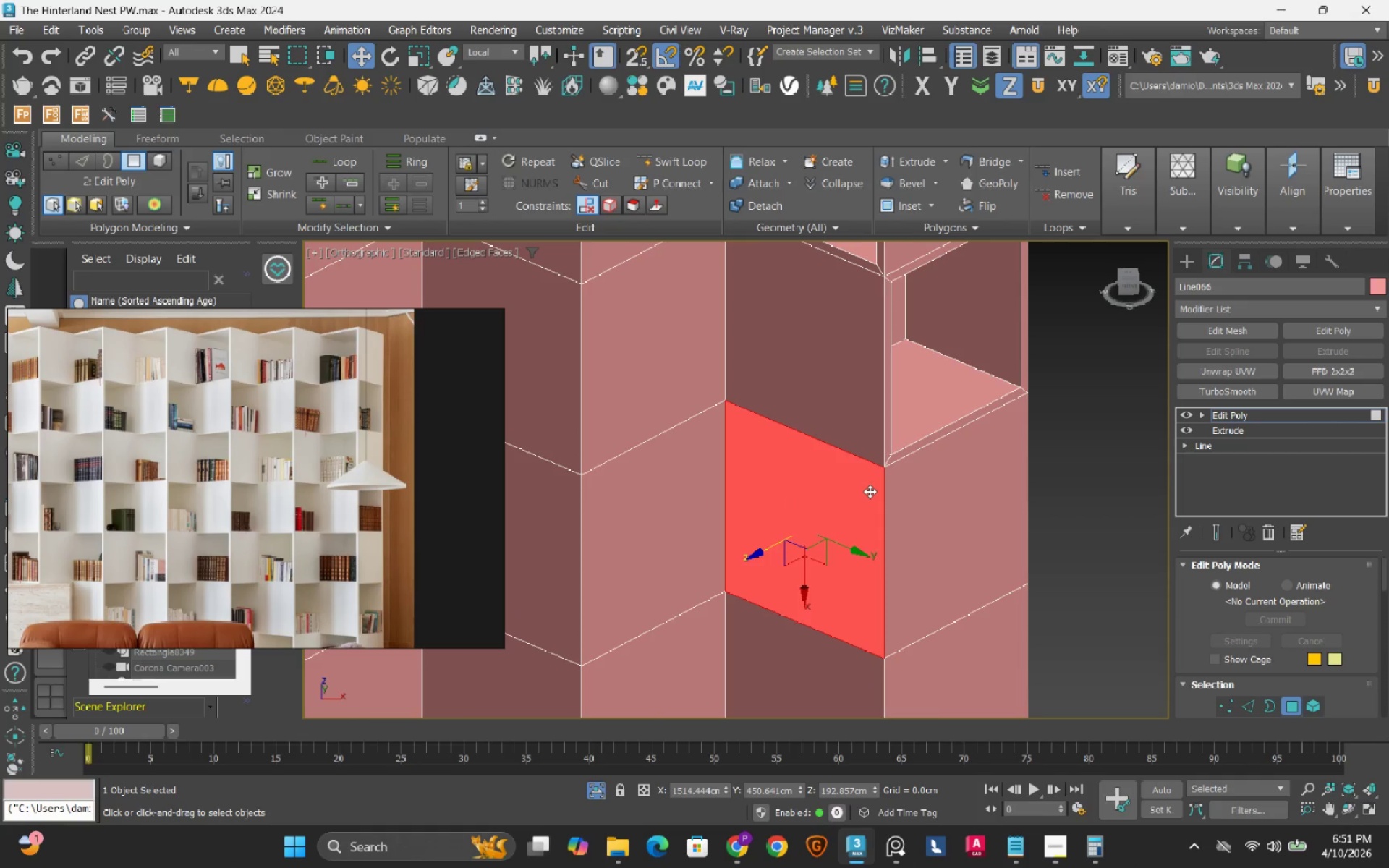 
right_click([870, 491])
 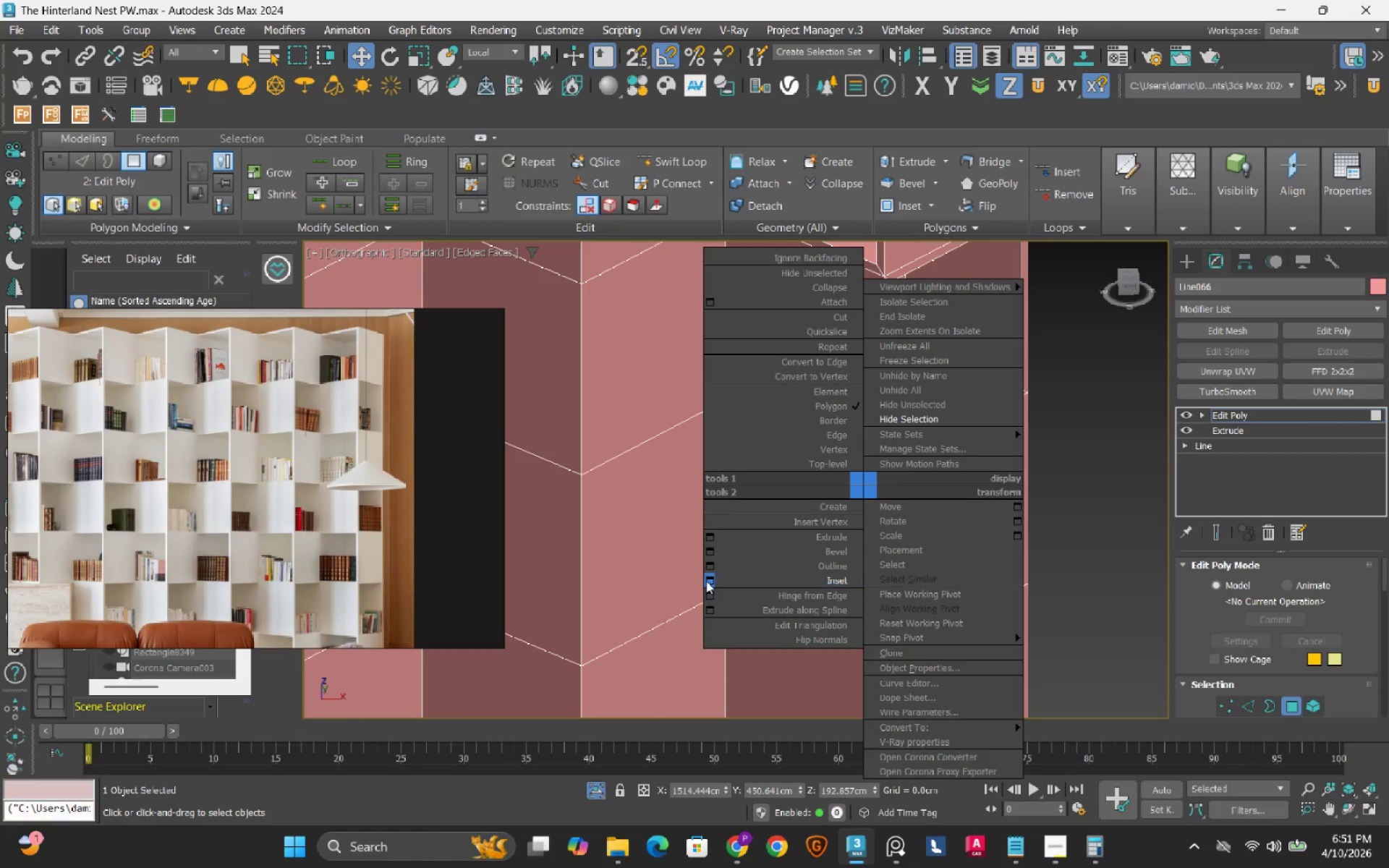 
left_click([706, 581])
 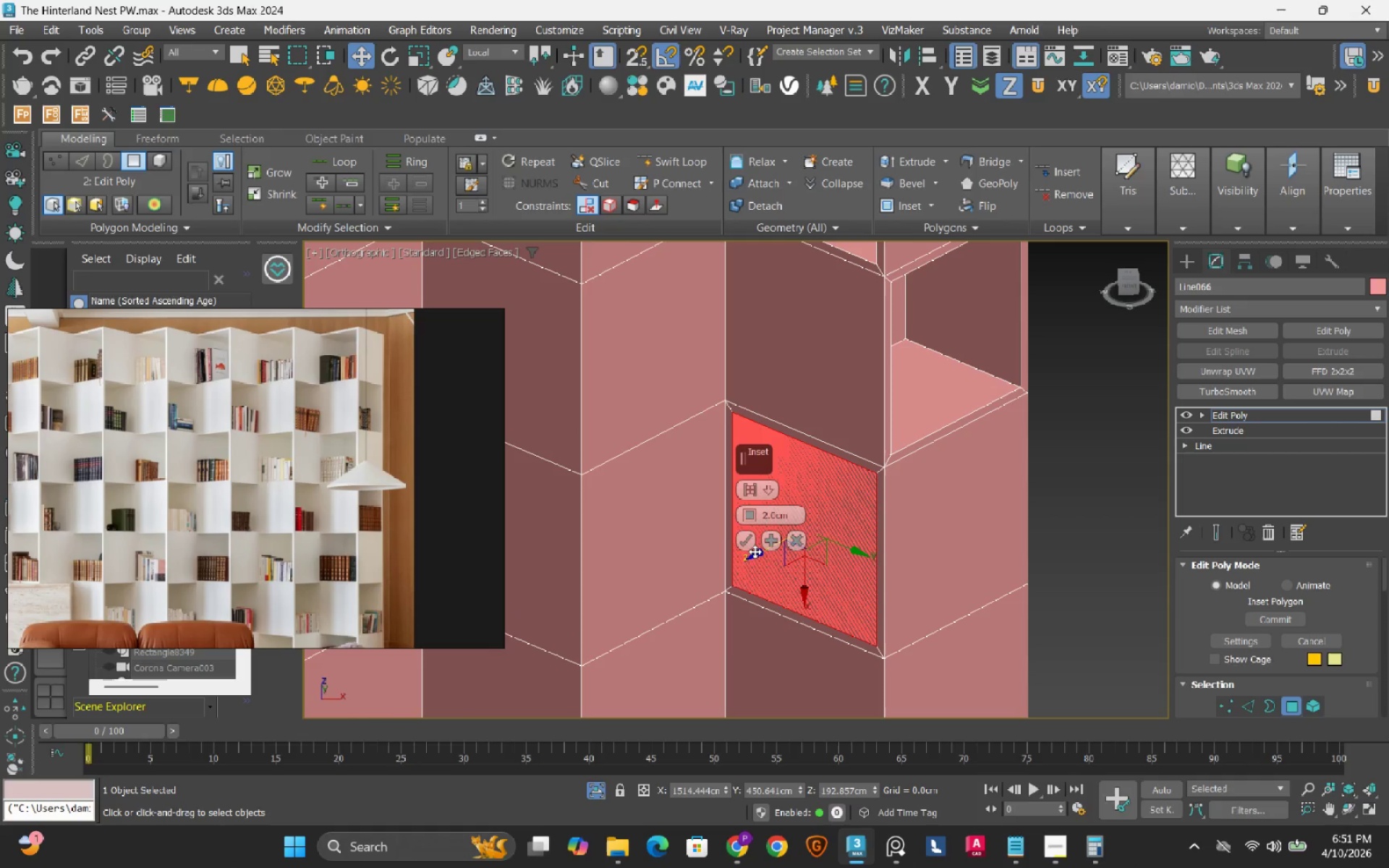 
left_click([744, 535])
 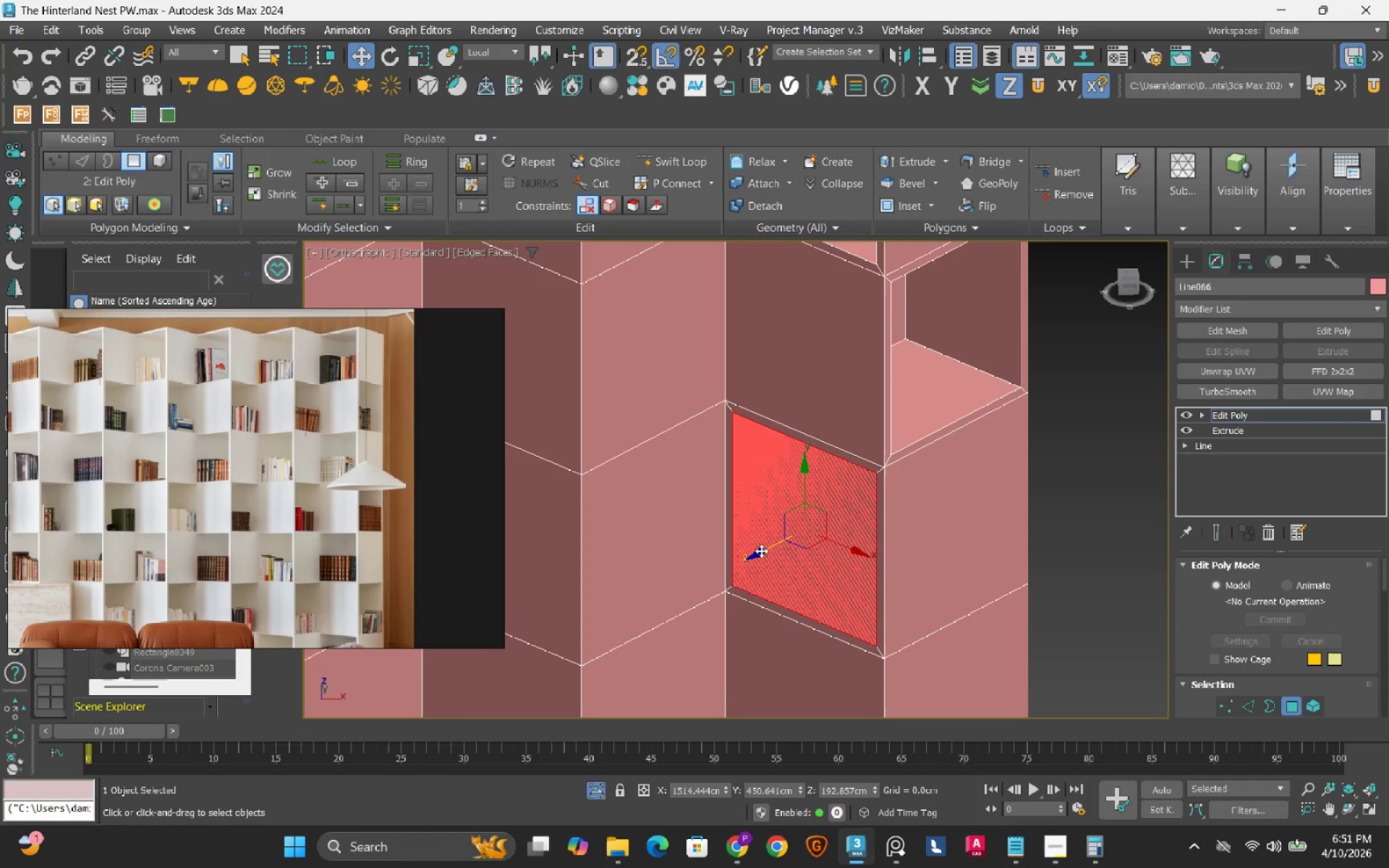 
hold_key(key=ShiftLeft, duration=1.5)
left_click_drag(start_coordinate=[761, 550], to_coordinate=[859, 524])
 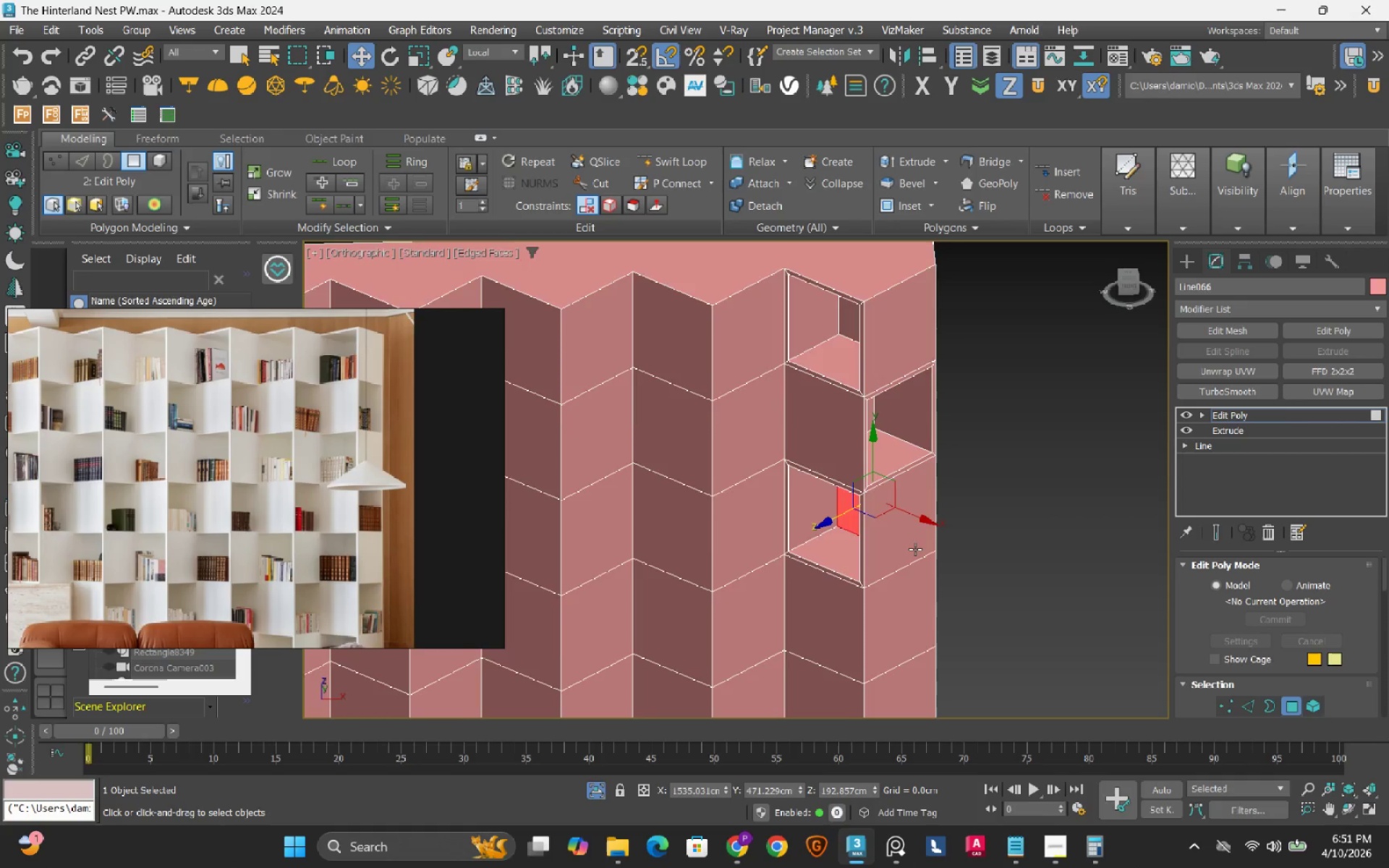 
hold_key(key=ShiftLeft, duration=1.5)
 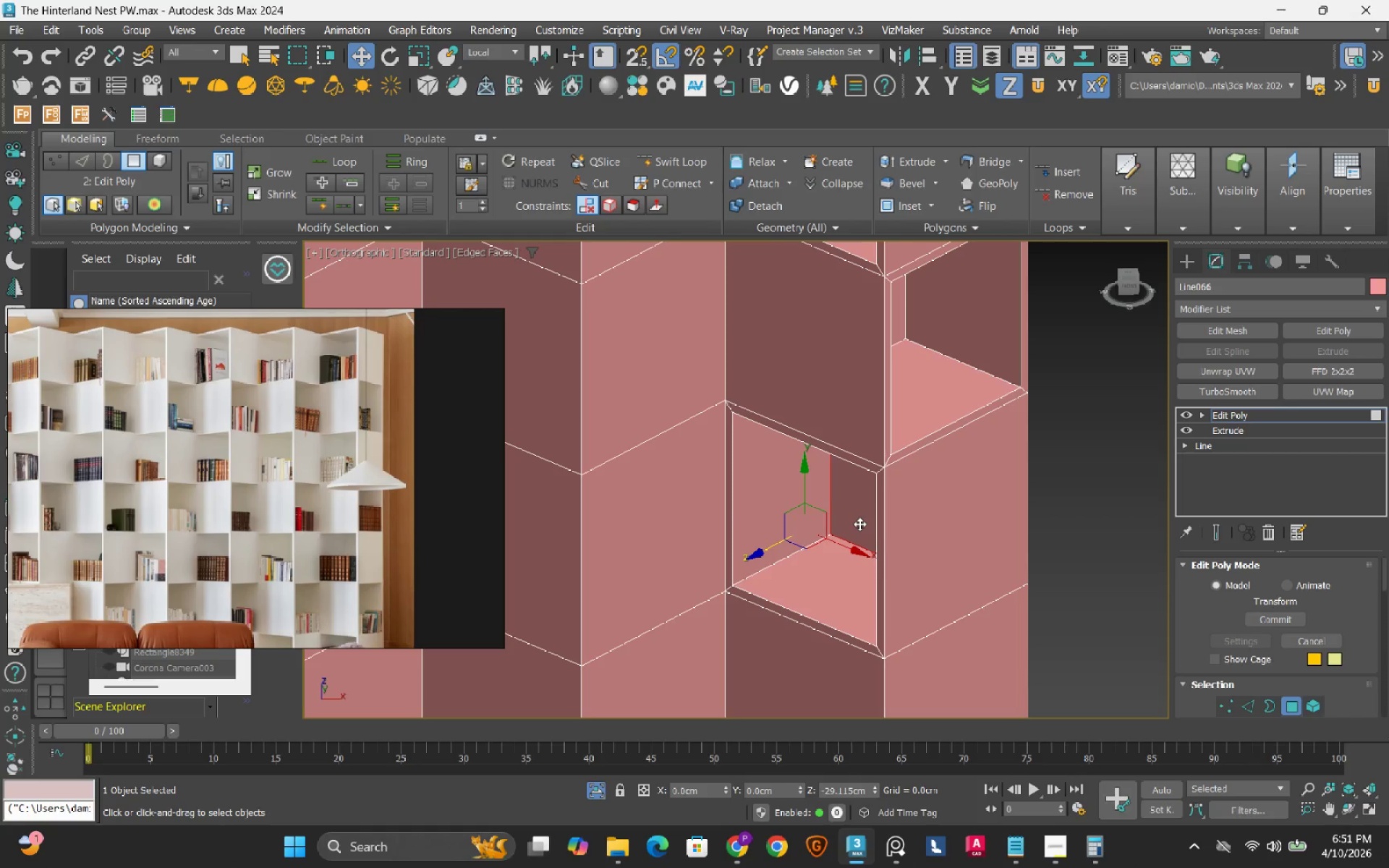 
hold_key(key=ShiftLeft, duration=0.7)
 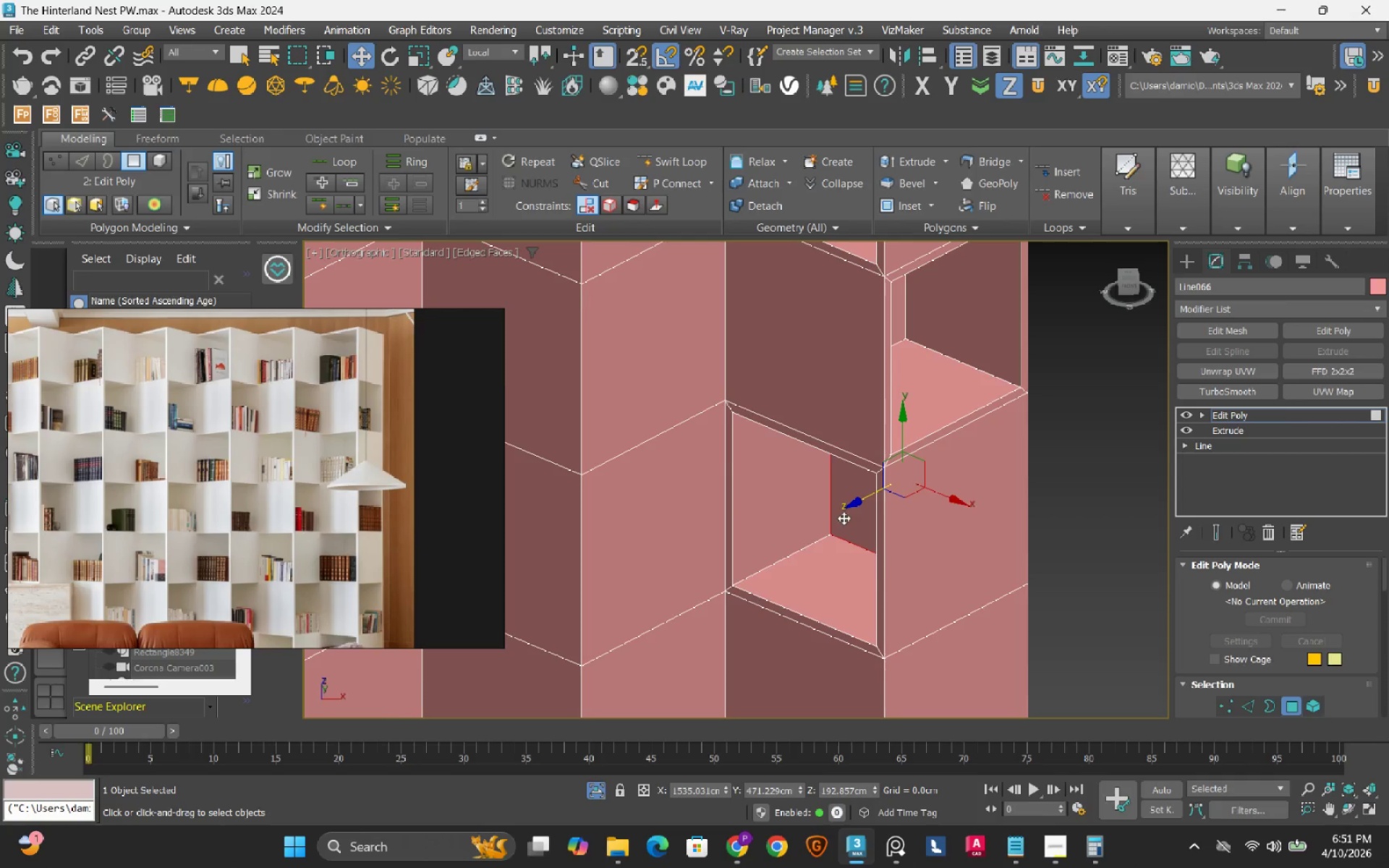 
hold_key(key=AltLeft, duration=1.11)
 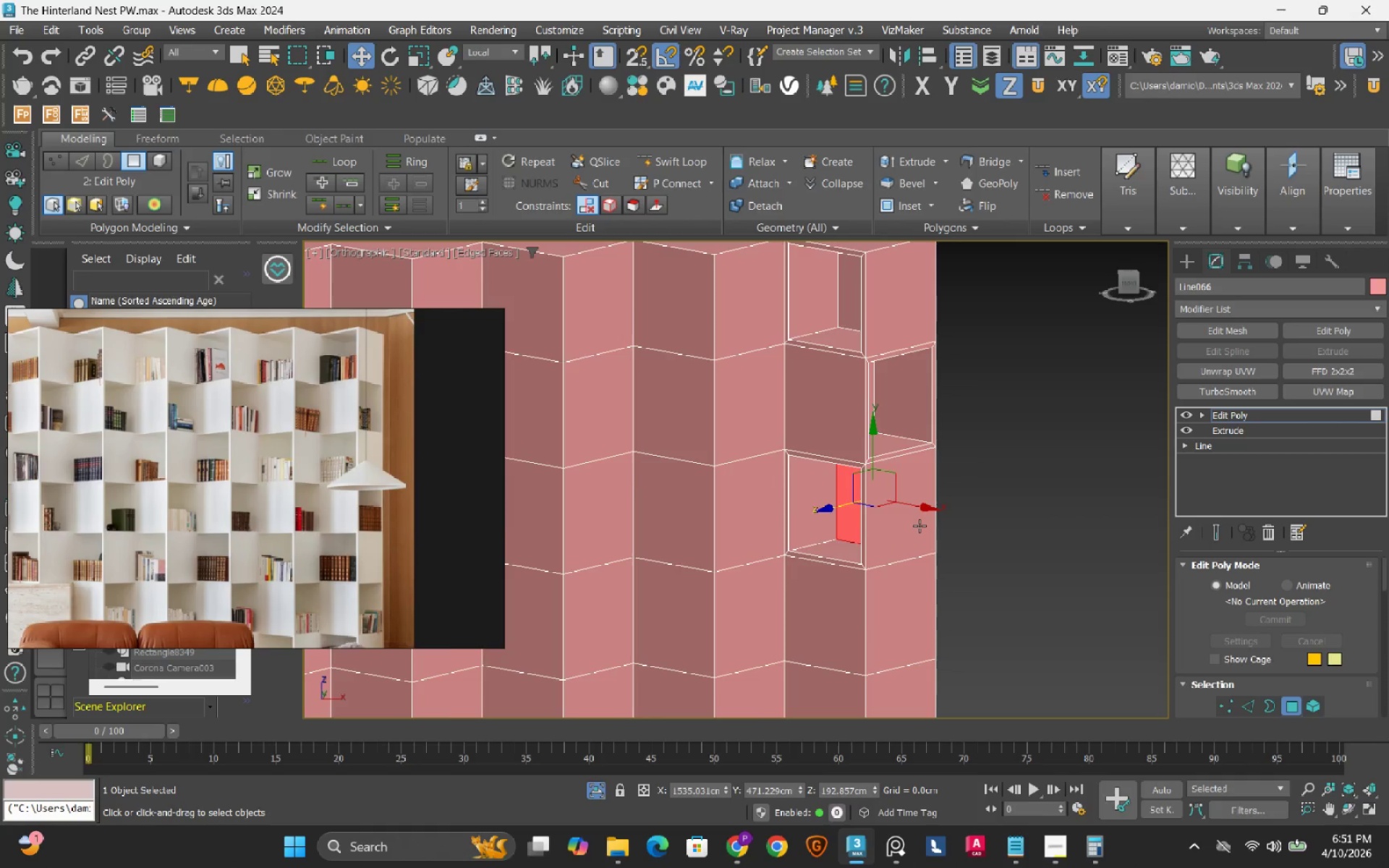 
scroll: coordinate [919, 526], scroll_direction: down, amount: 3.0
 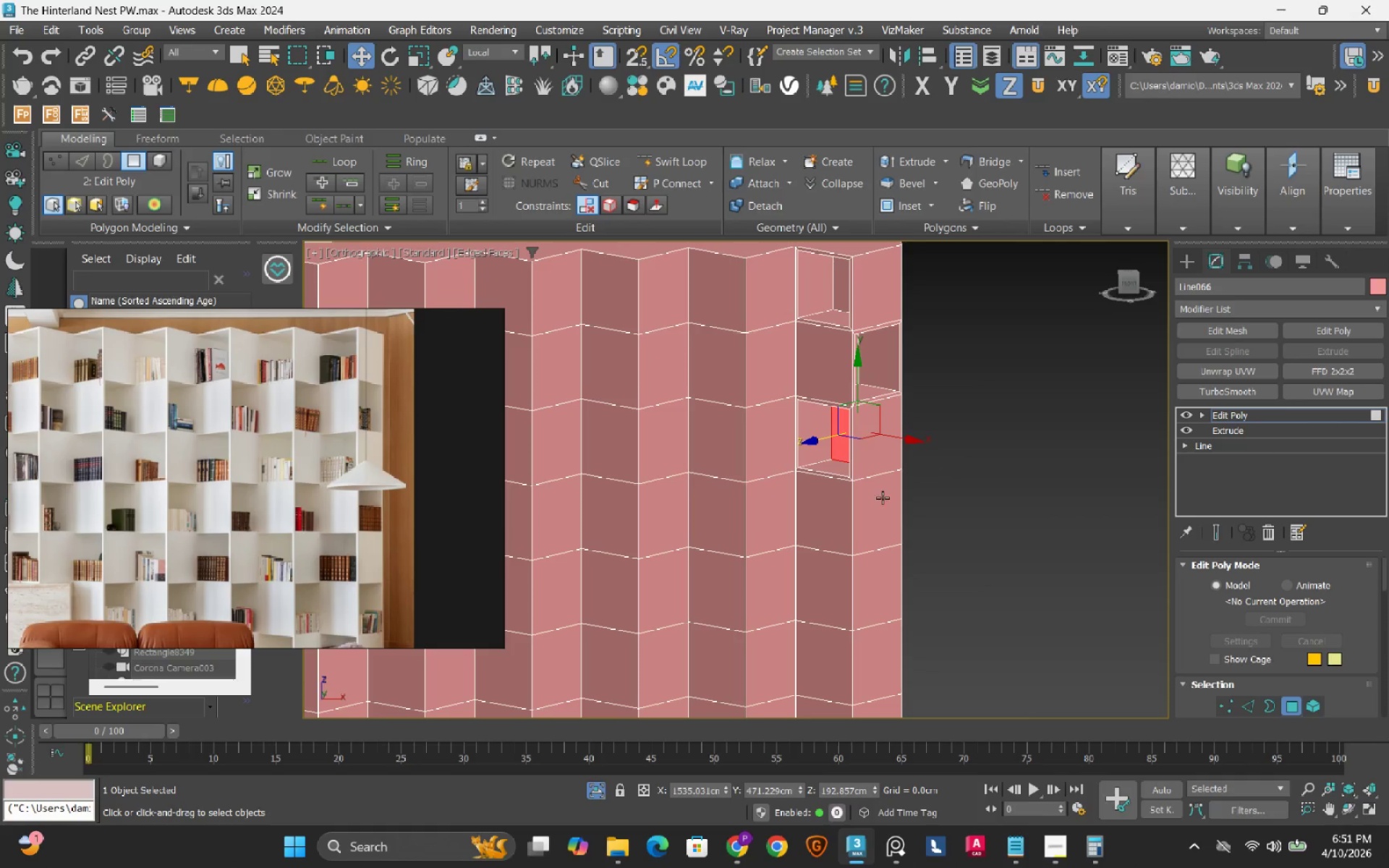 
scroll: coordinate [877, 500], scroll_direction: up, amount: 1.0
 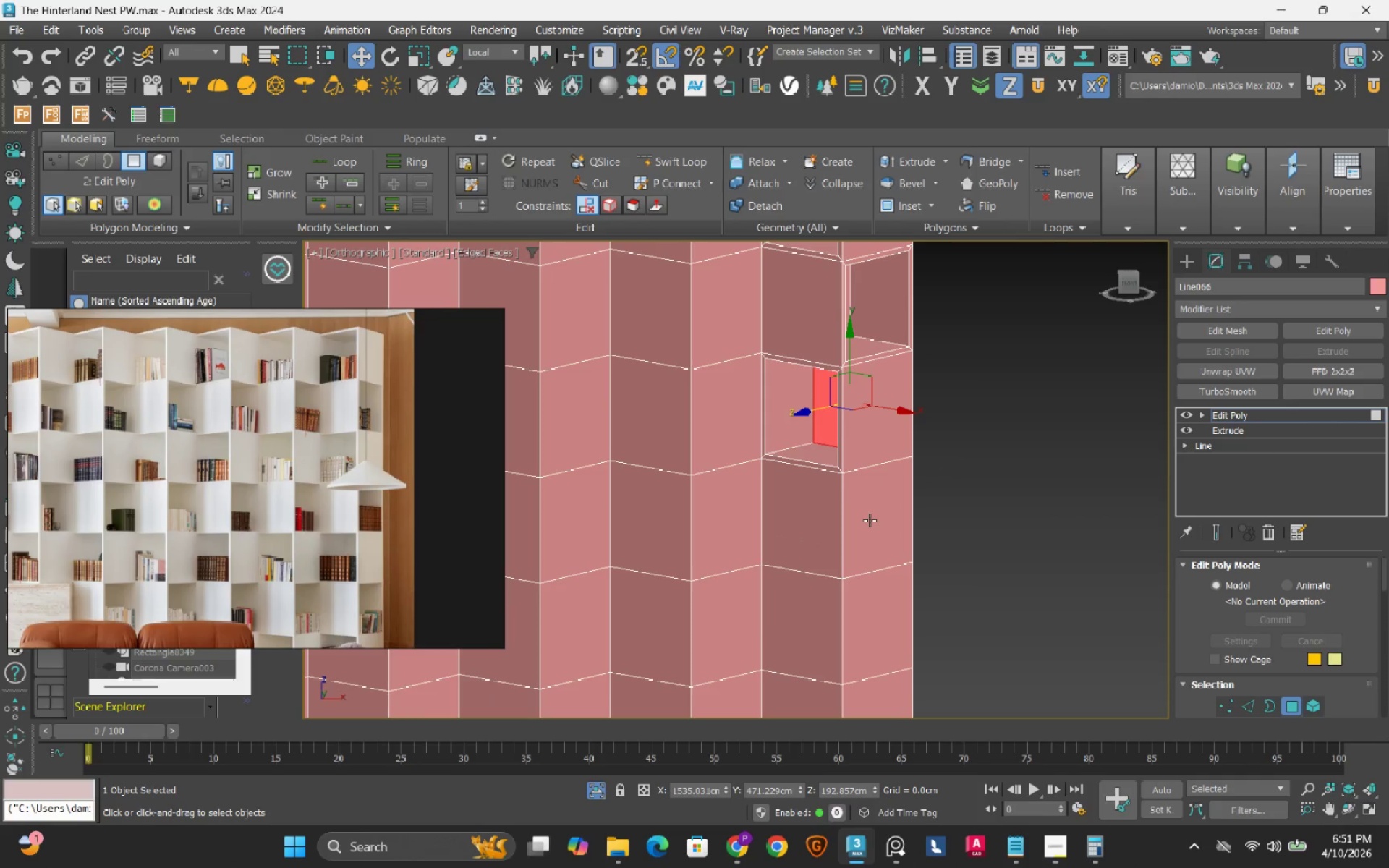 
left_click([870, 520])
 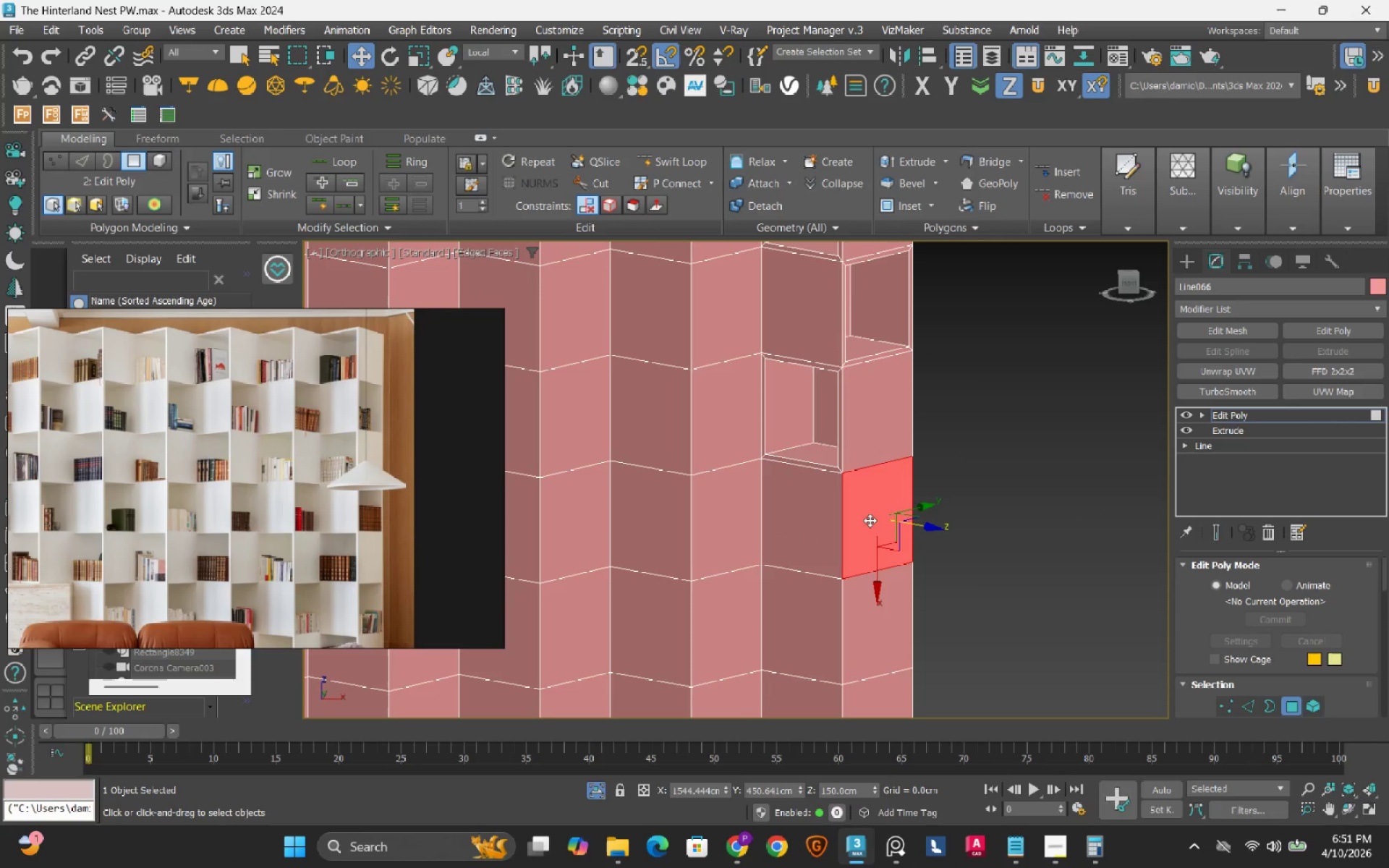 
hold_key(key=AltLeft, duration=0.55)
 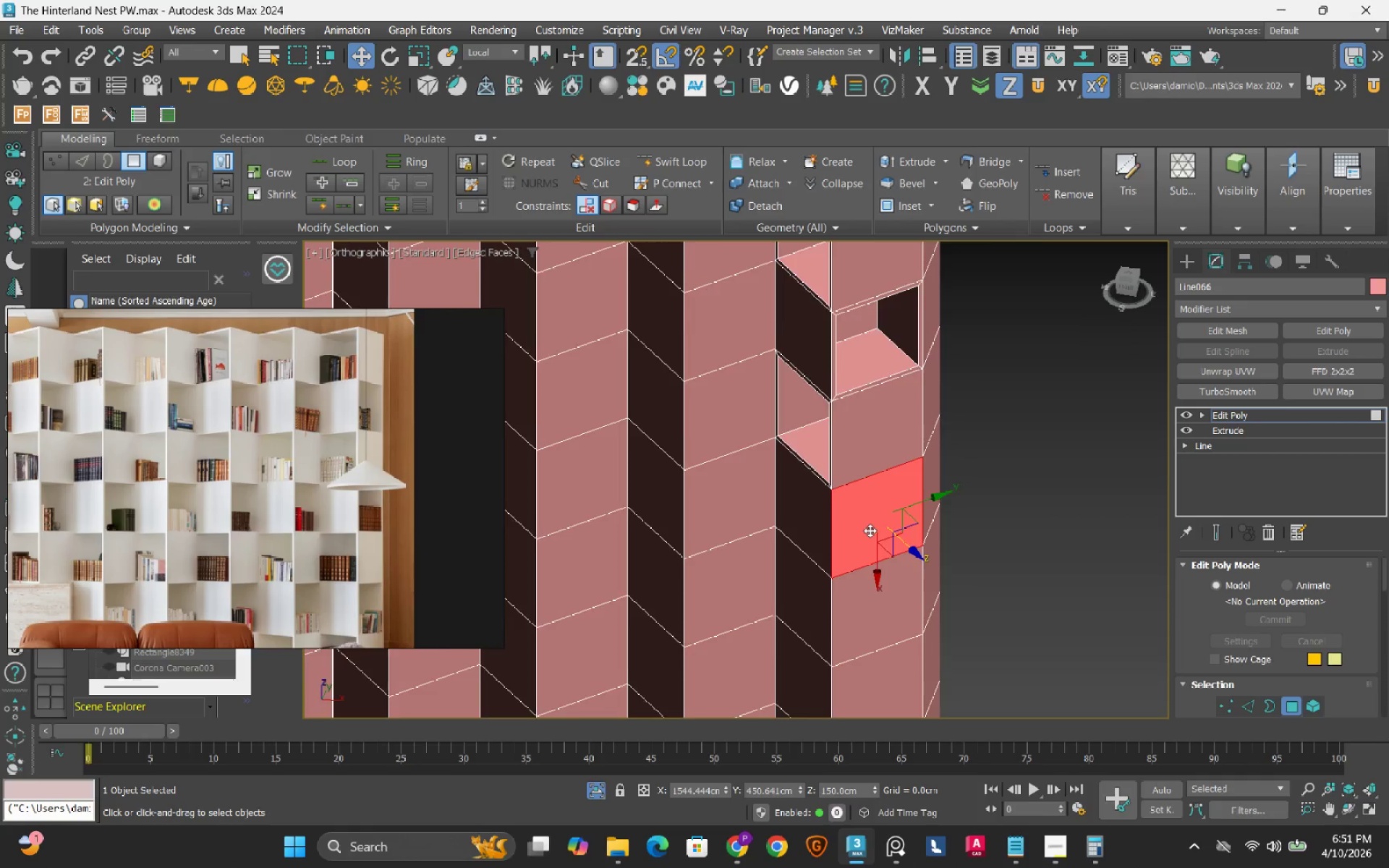 
scroll: coordinate [870, 530], scroll_direction: up, amount: 1.0
 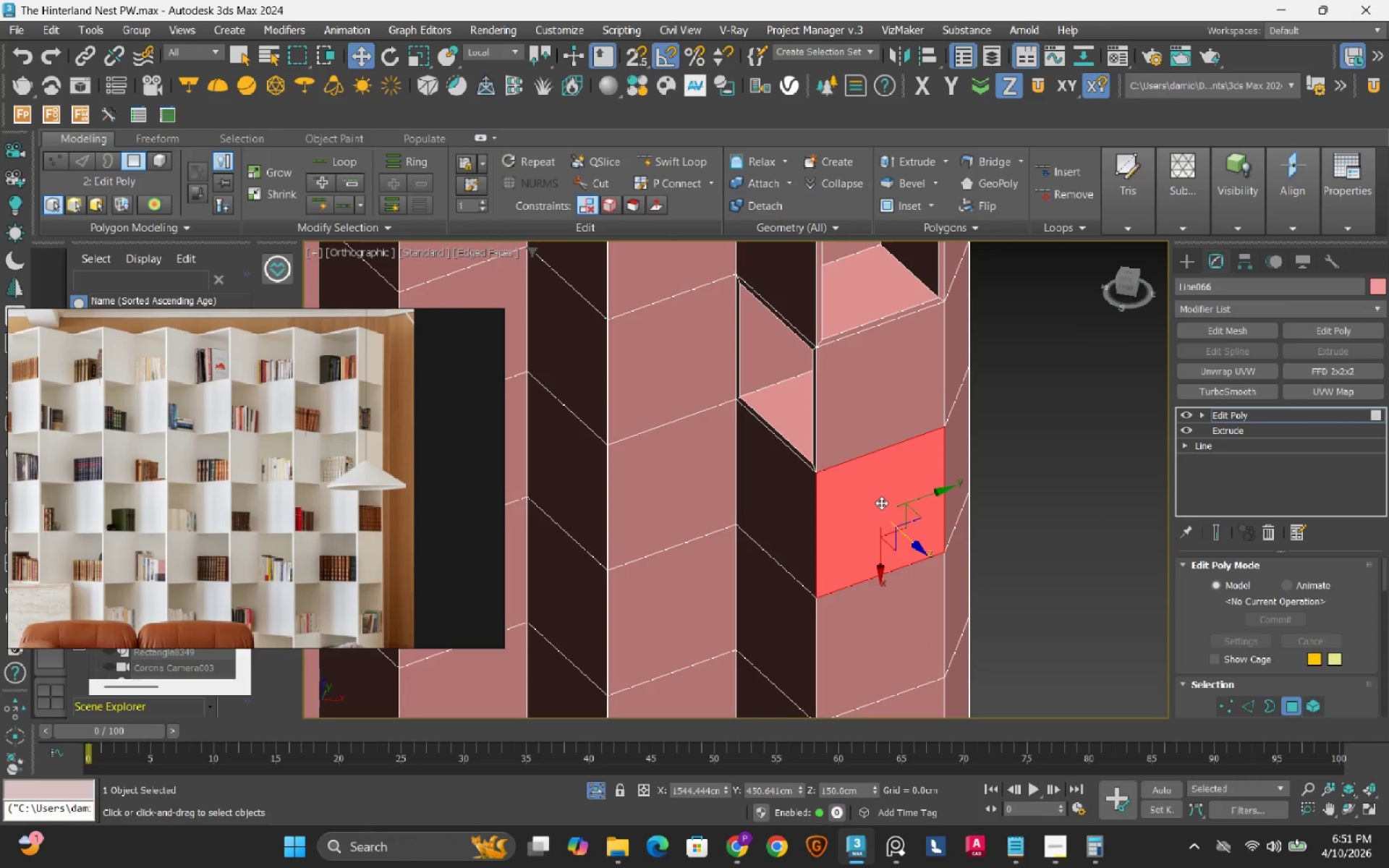 
right_click([881, 503])
 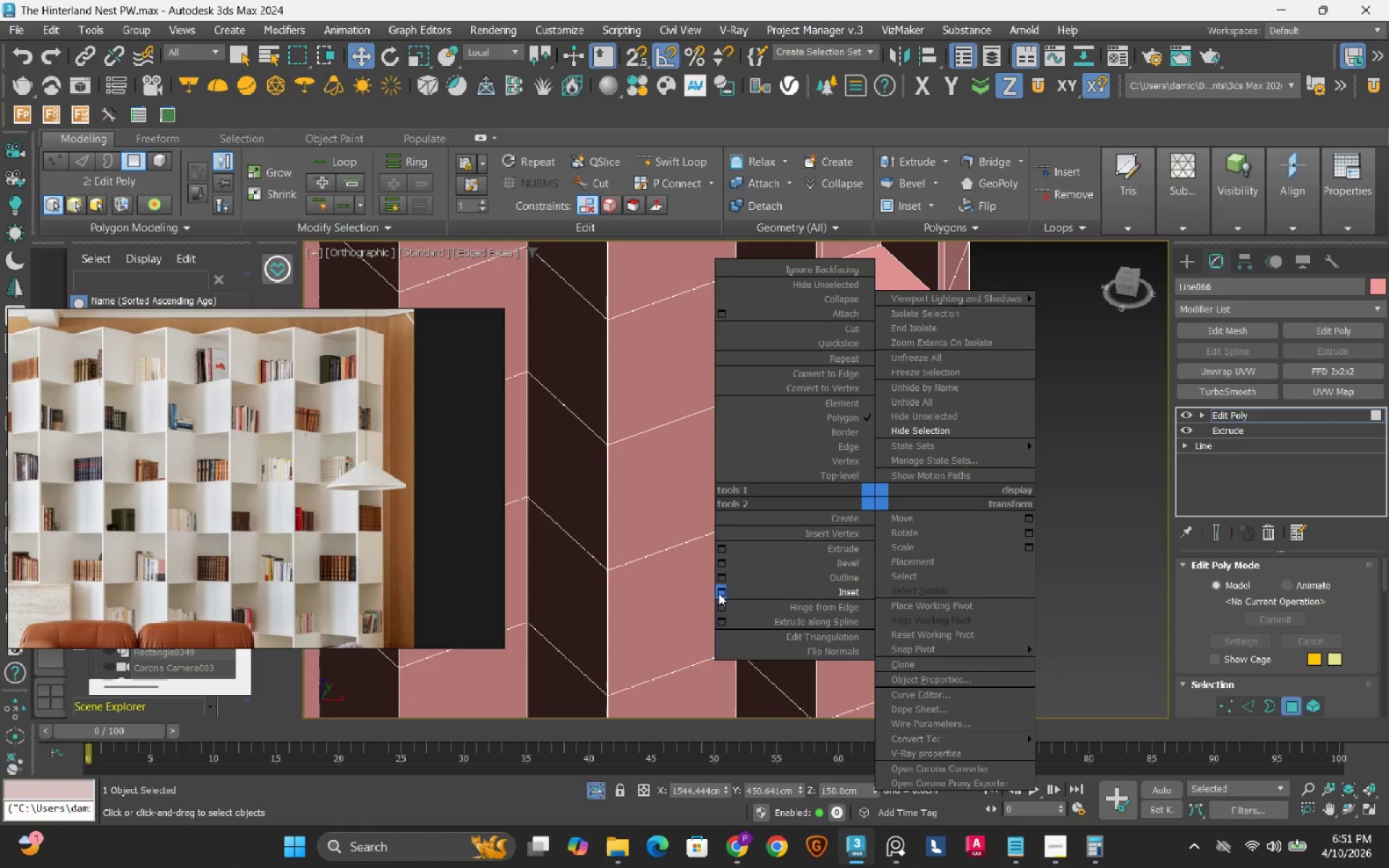 
left_click([725, 595])
 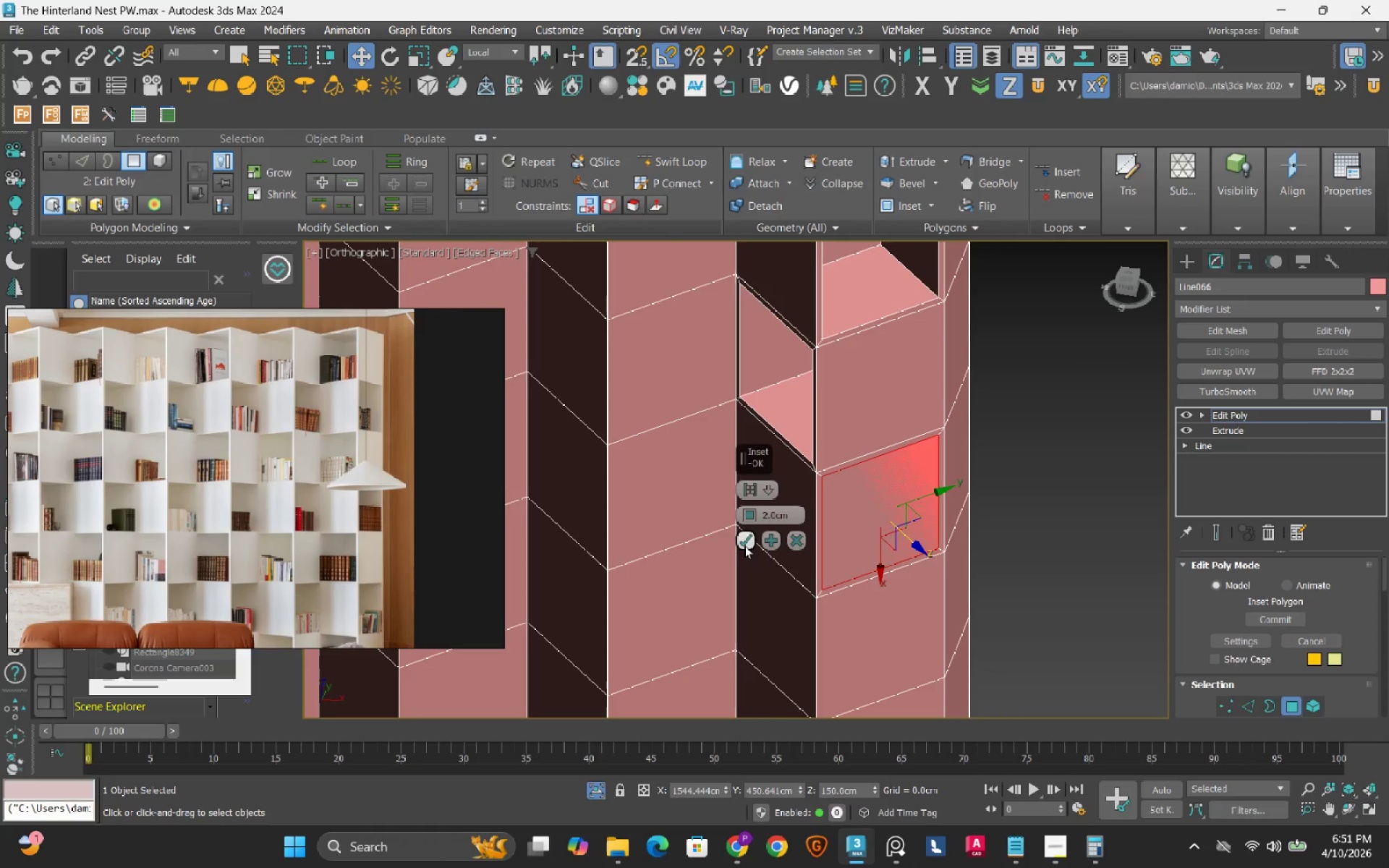 
left_click([745, 542])
 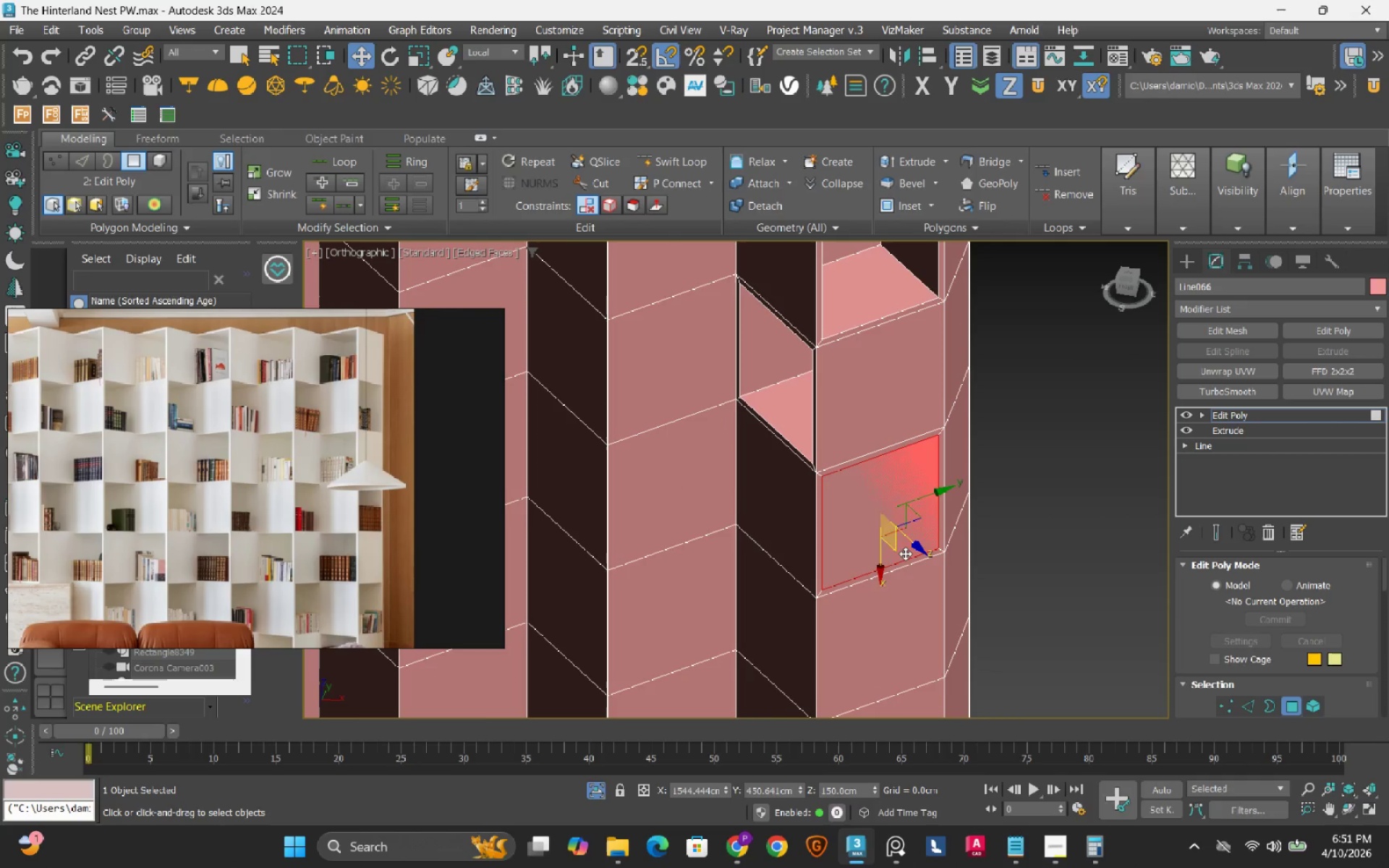 
hold_key(key=AltLeft, duration=0.56)
 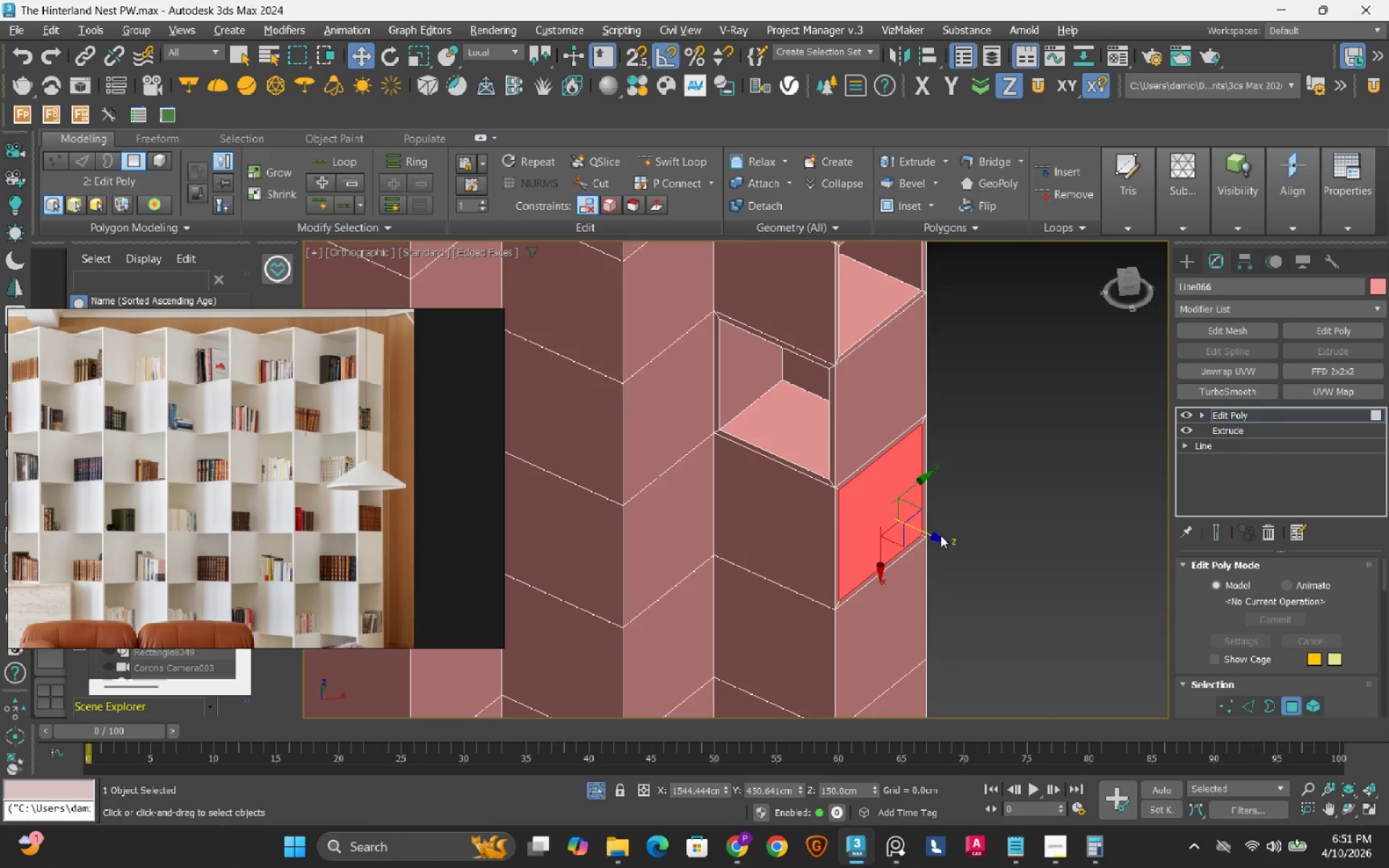 
hold_key(key=ShiftLeft, duration=1.5)
left_click_drag(start_coordinate=[940, 535], to_coordinate=[1011, 542])
 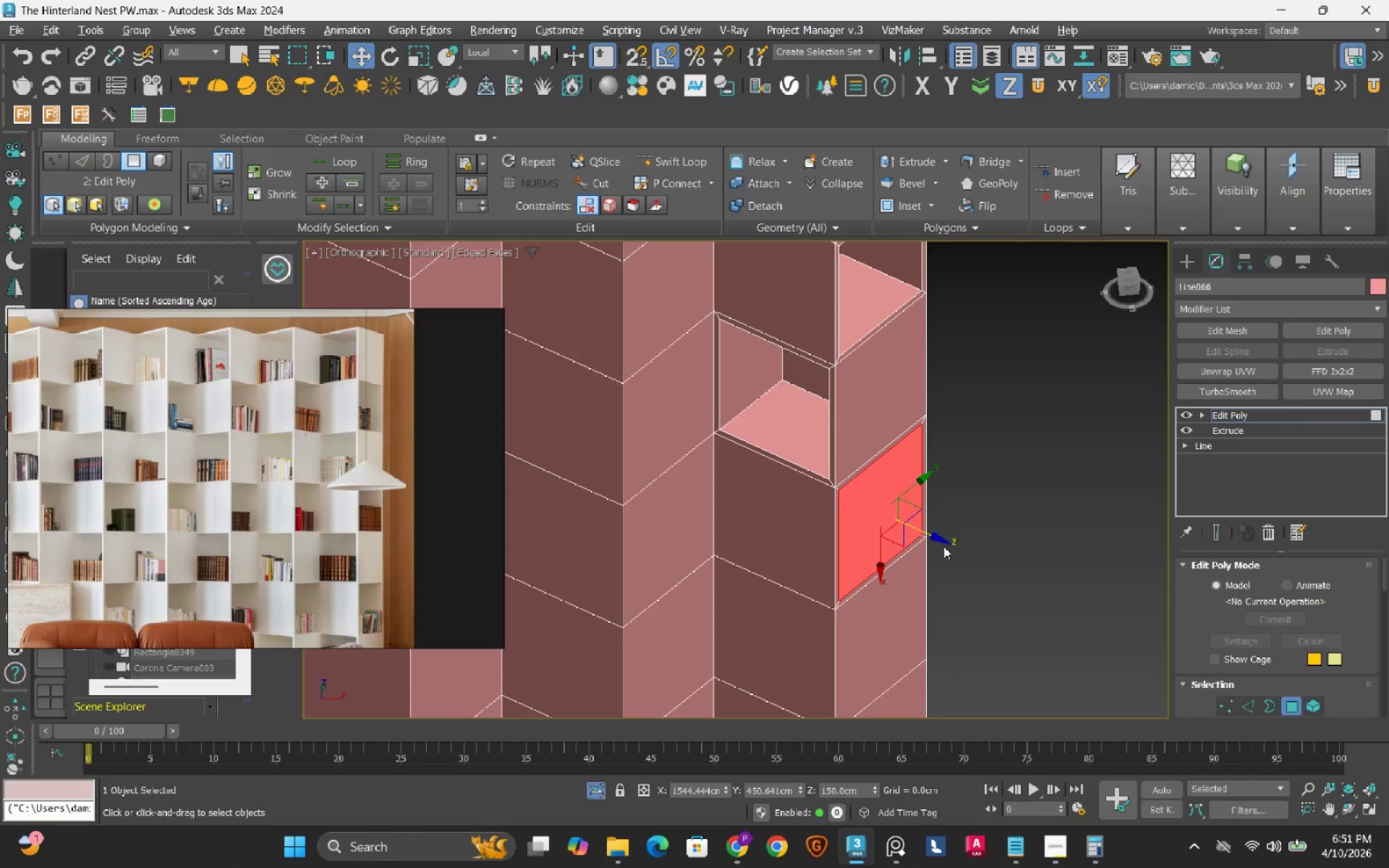 
hold_key(key=ShiftLeft, duration=0.73)
 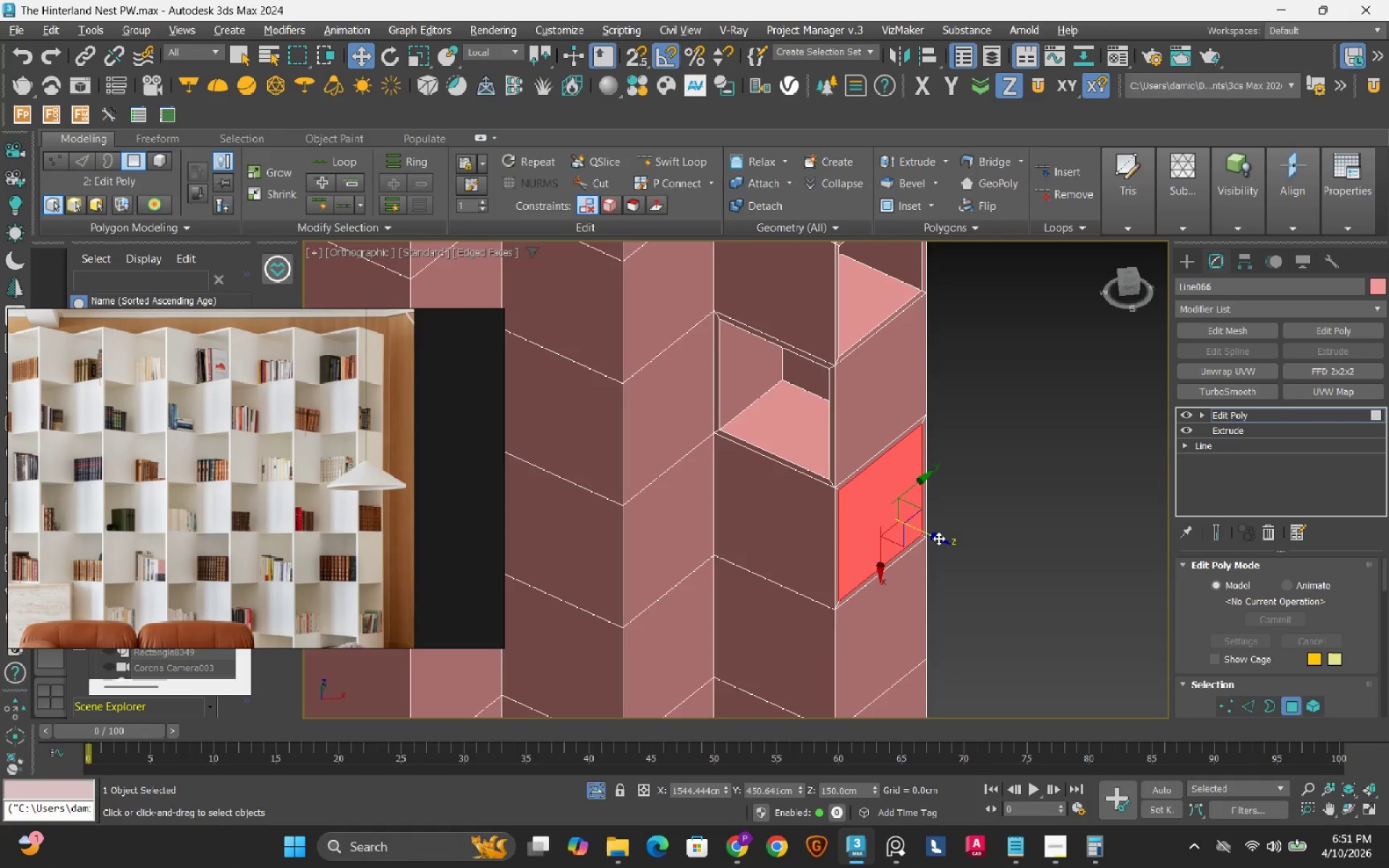 
hold_key(key=ShiftLeft, duration=1.5)
left_click_drag(start_coordinate=[938, 538], to_coordinate=[852, 472])
 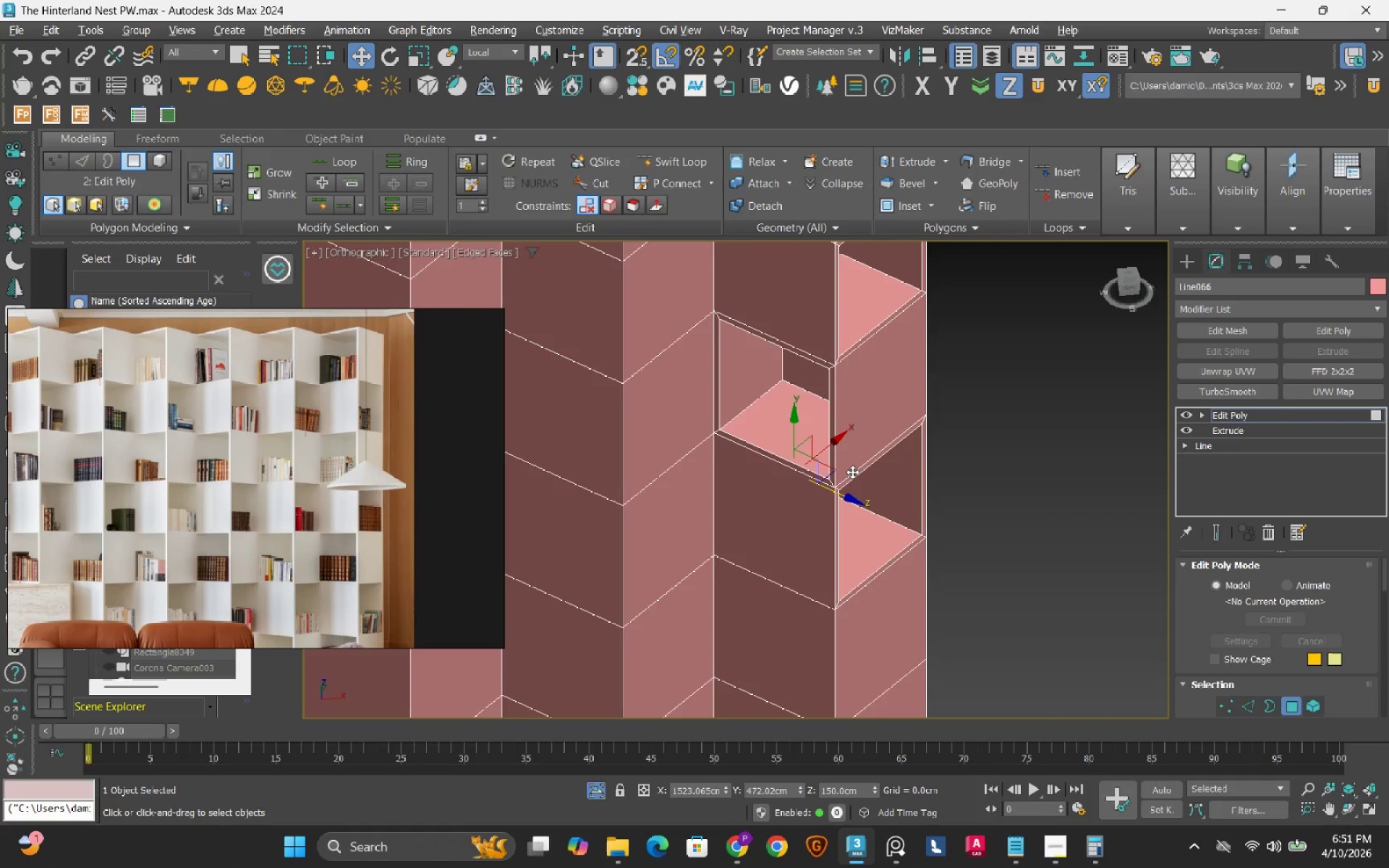 
hold_key(key=ShiftLeft, duration=1.51)
 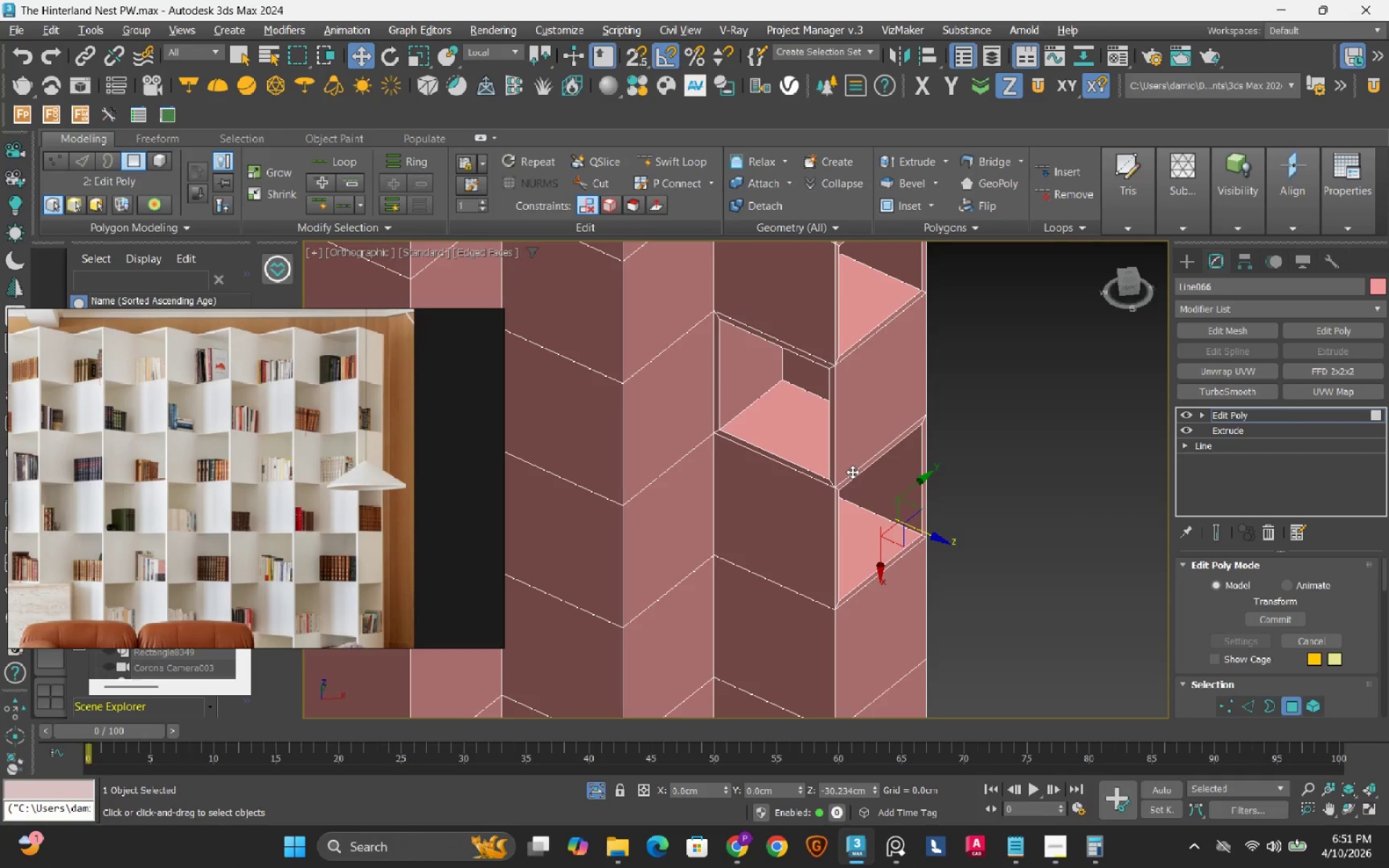 
hold_key(key=ShiftLeft, duration=0.78)
 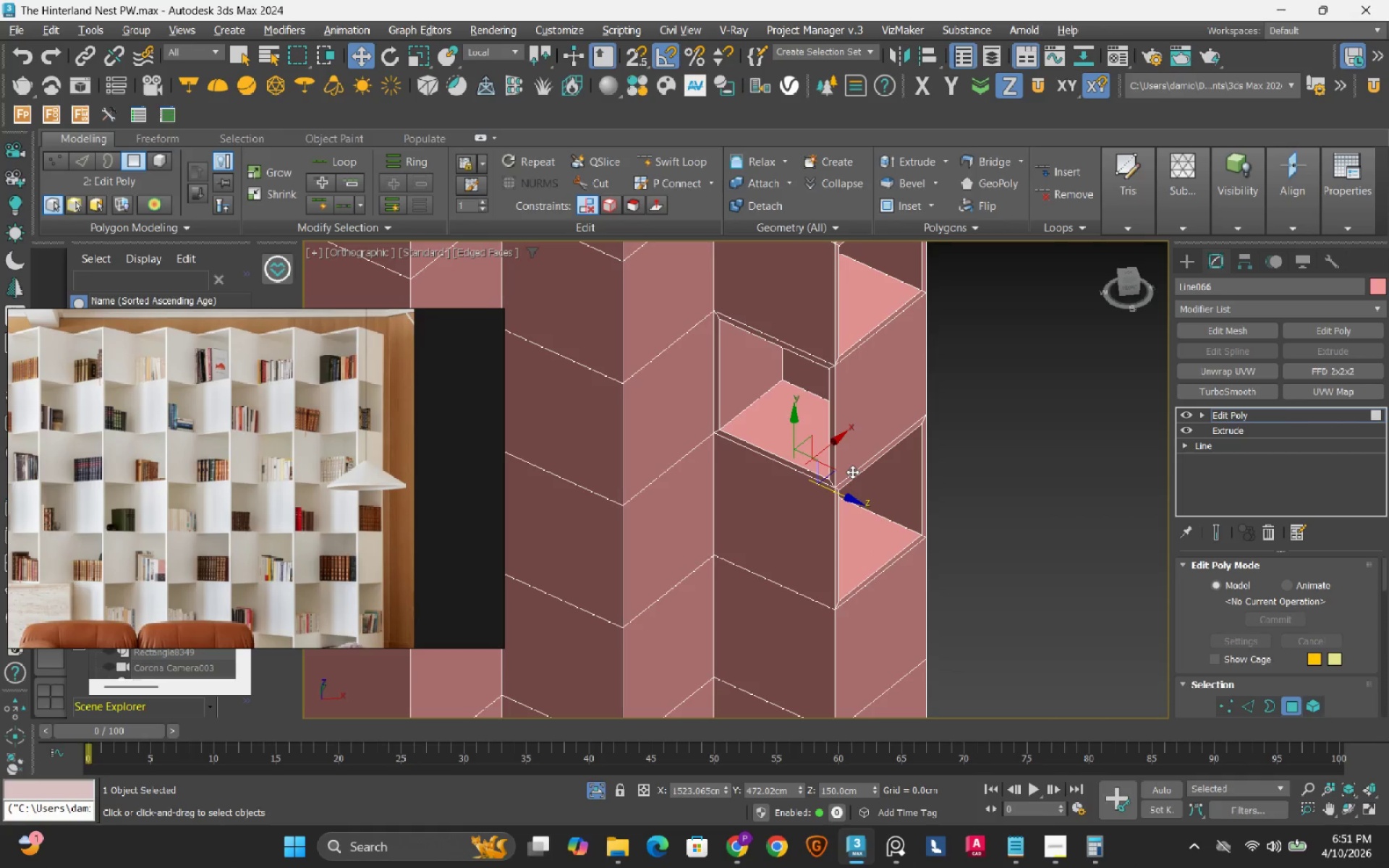 
scroll: coordinate [852, 472], scroll_direction: down, amount: 1.0
 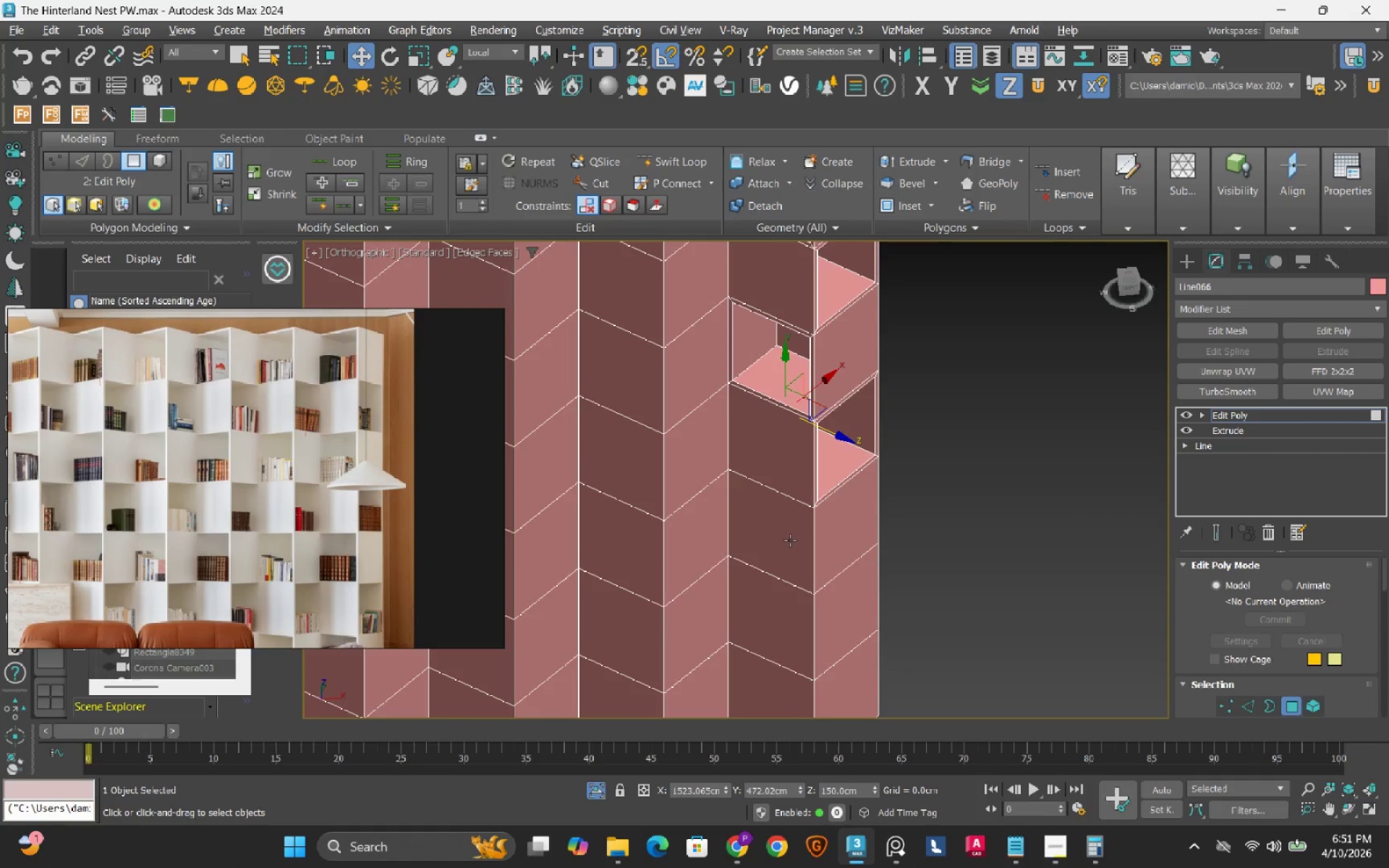 
left_click([790, 540])
 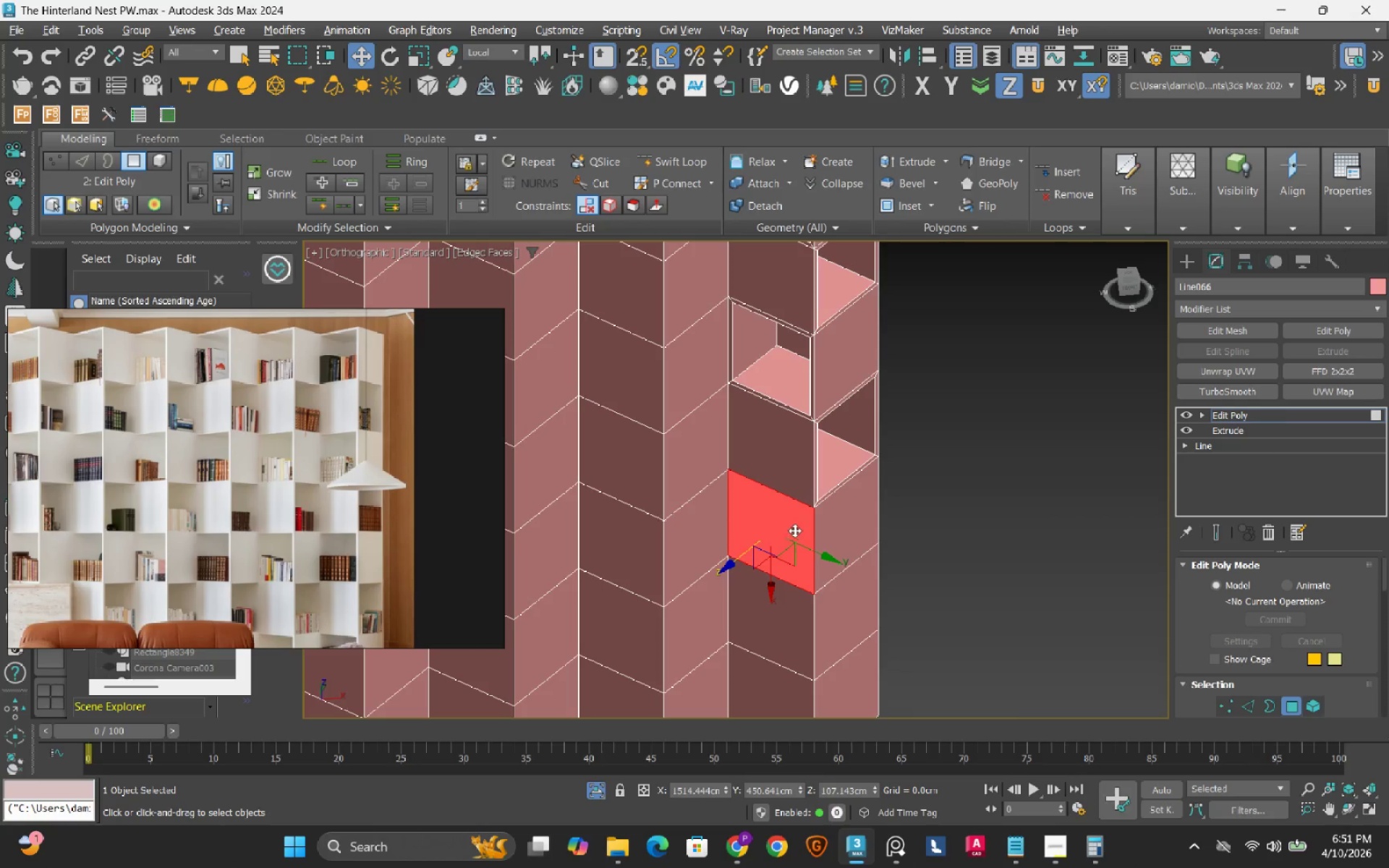 
right_click([797, 527])
 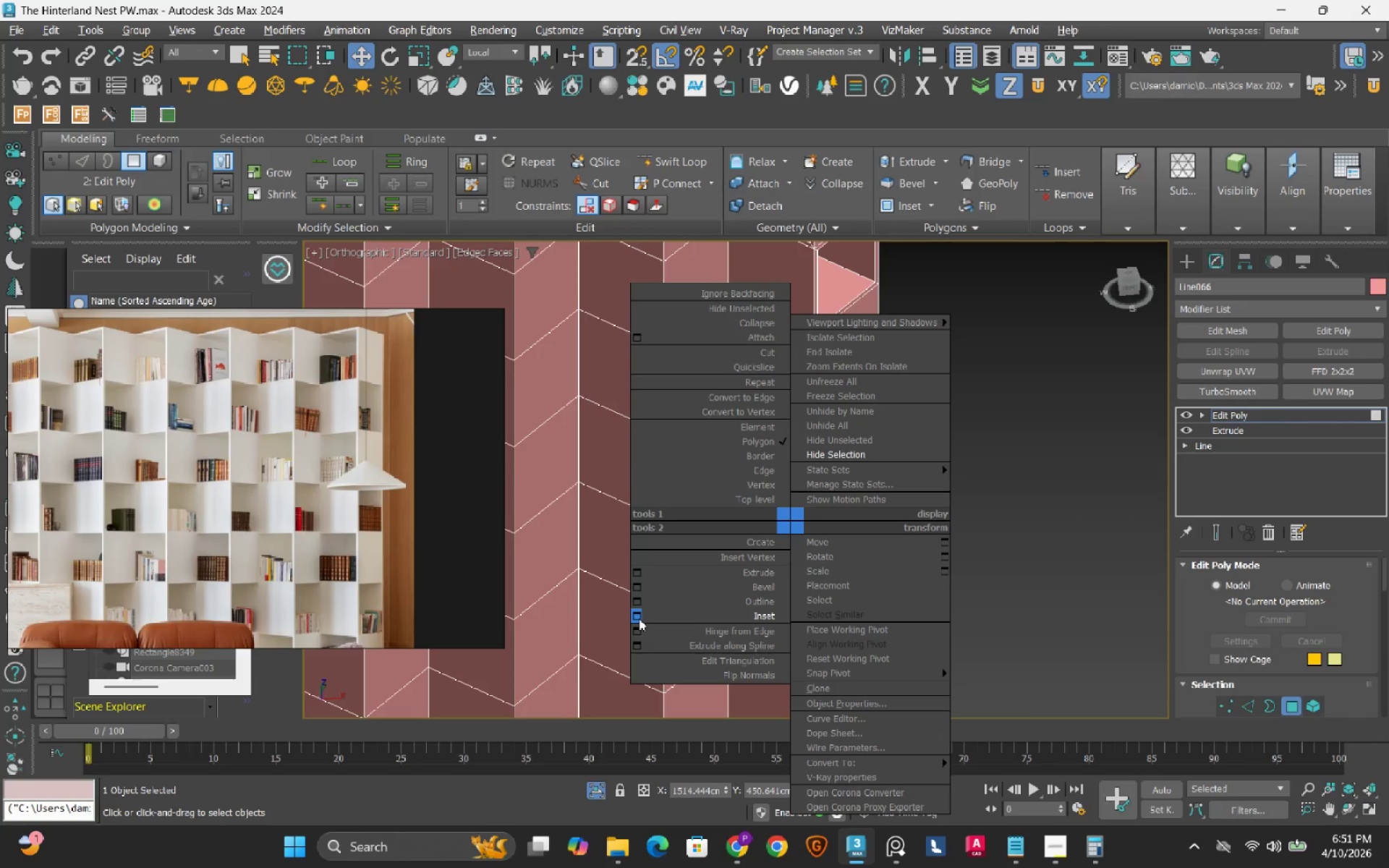 
left_click([639, 618])
 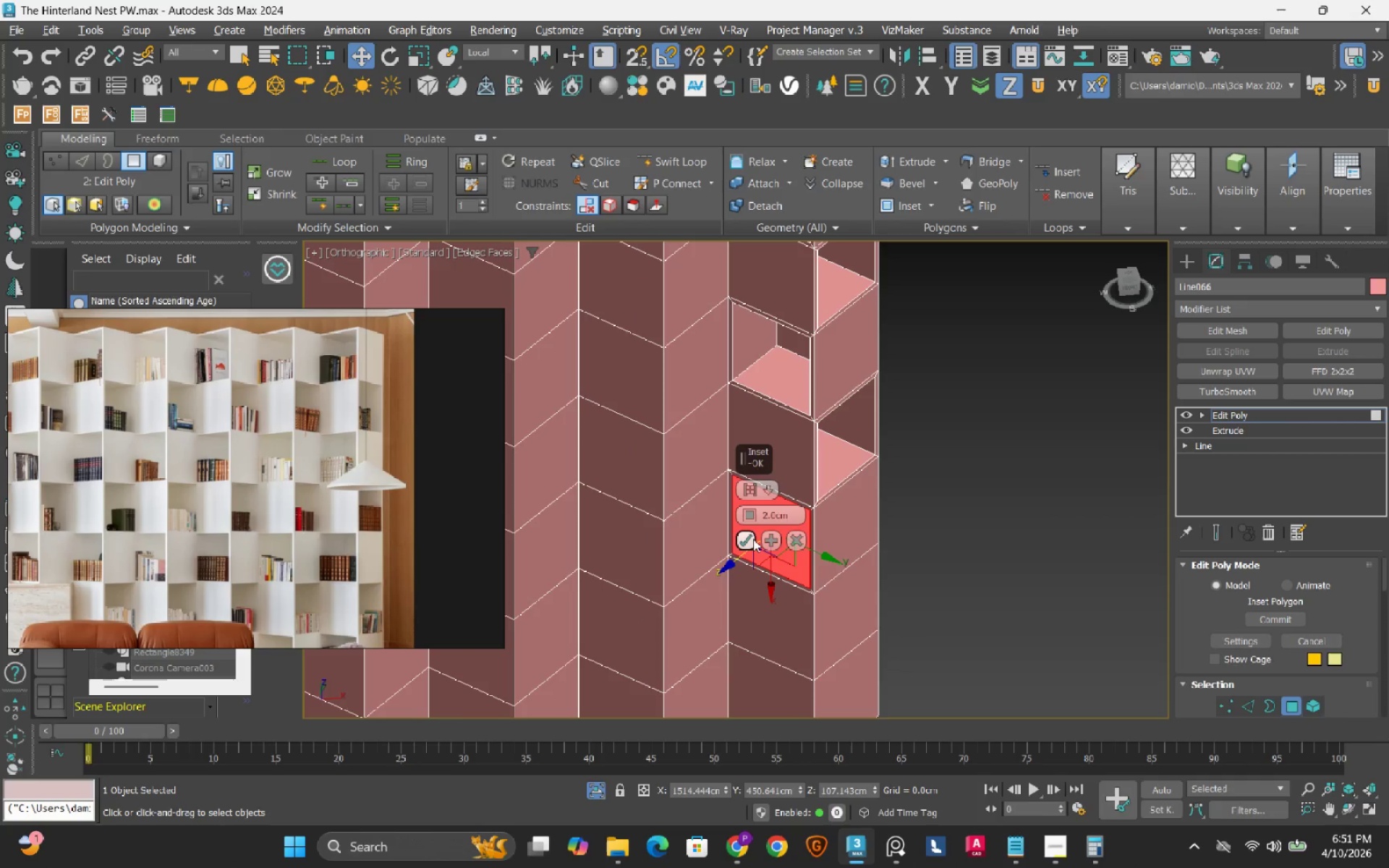 
left_click([750, 539])
 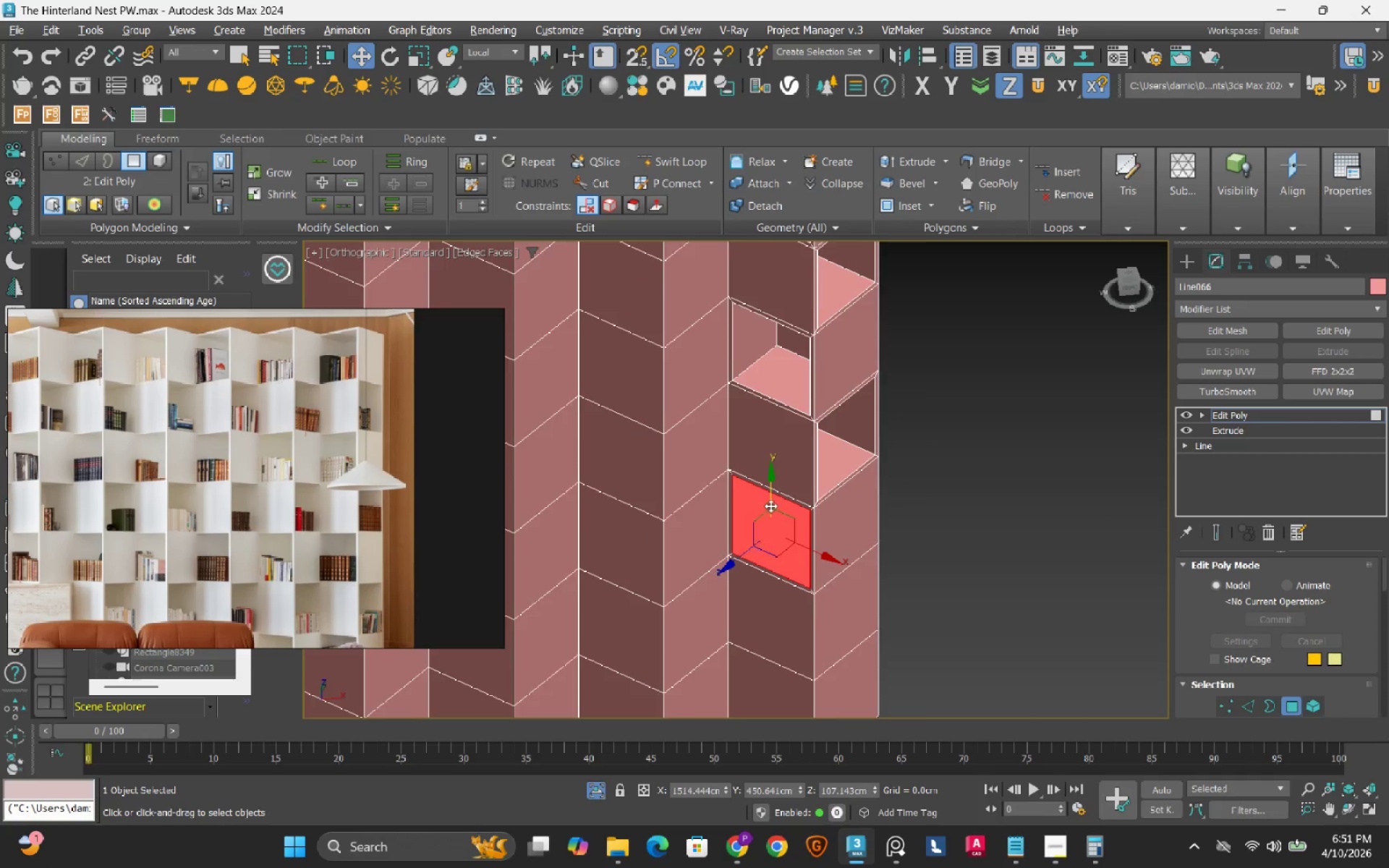 
scroll: coordinate [771, 501], scroll_direction: up, amount: 1.0
 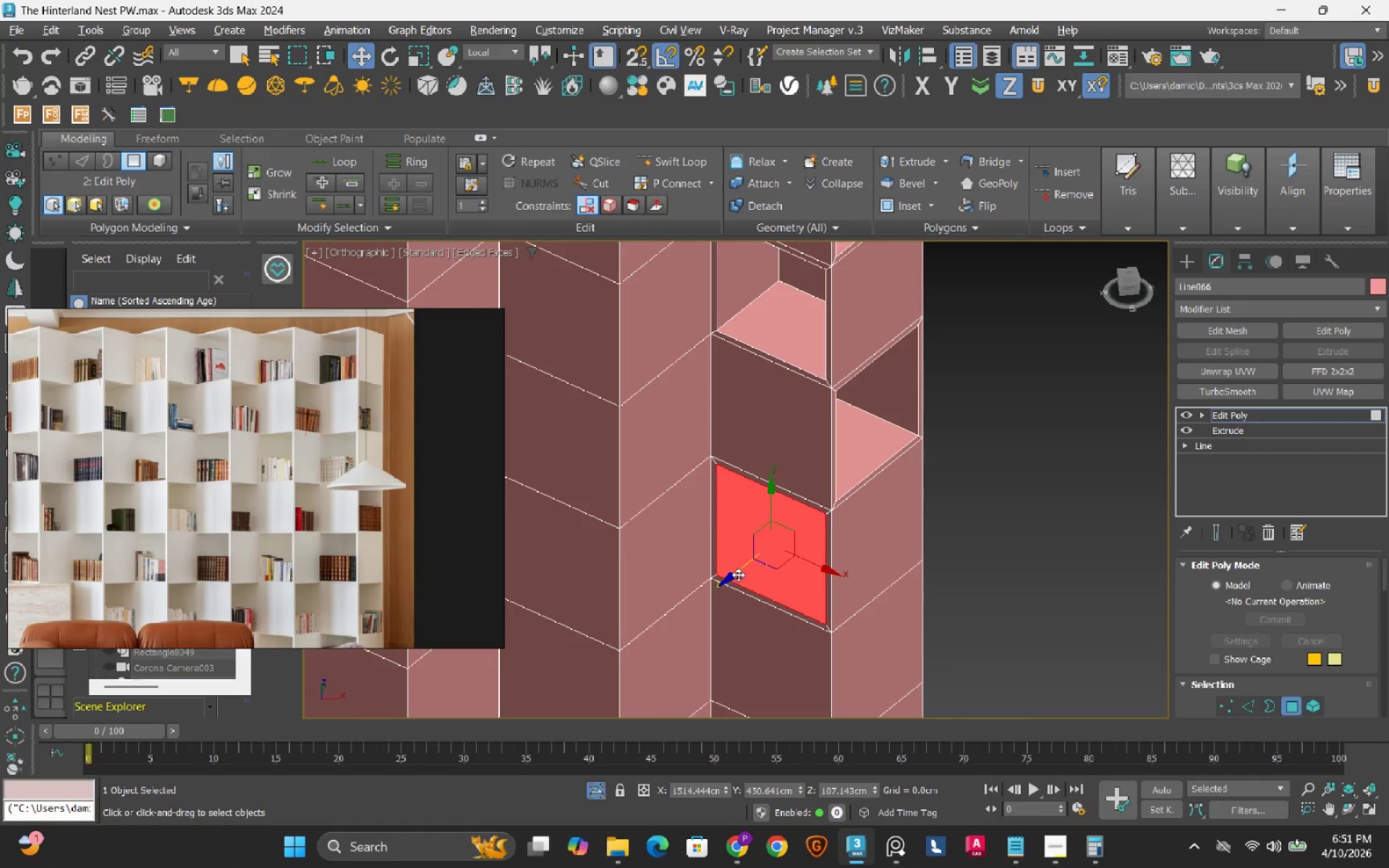 
hold_key(key=ShiftLeft, duration=1.5)
left_click_drag(start_coordinate=[736, 575], to_coordinate=[822, 531])
 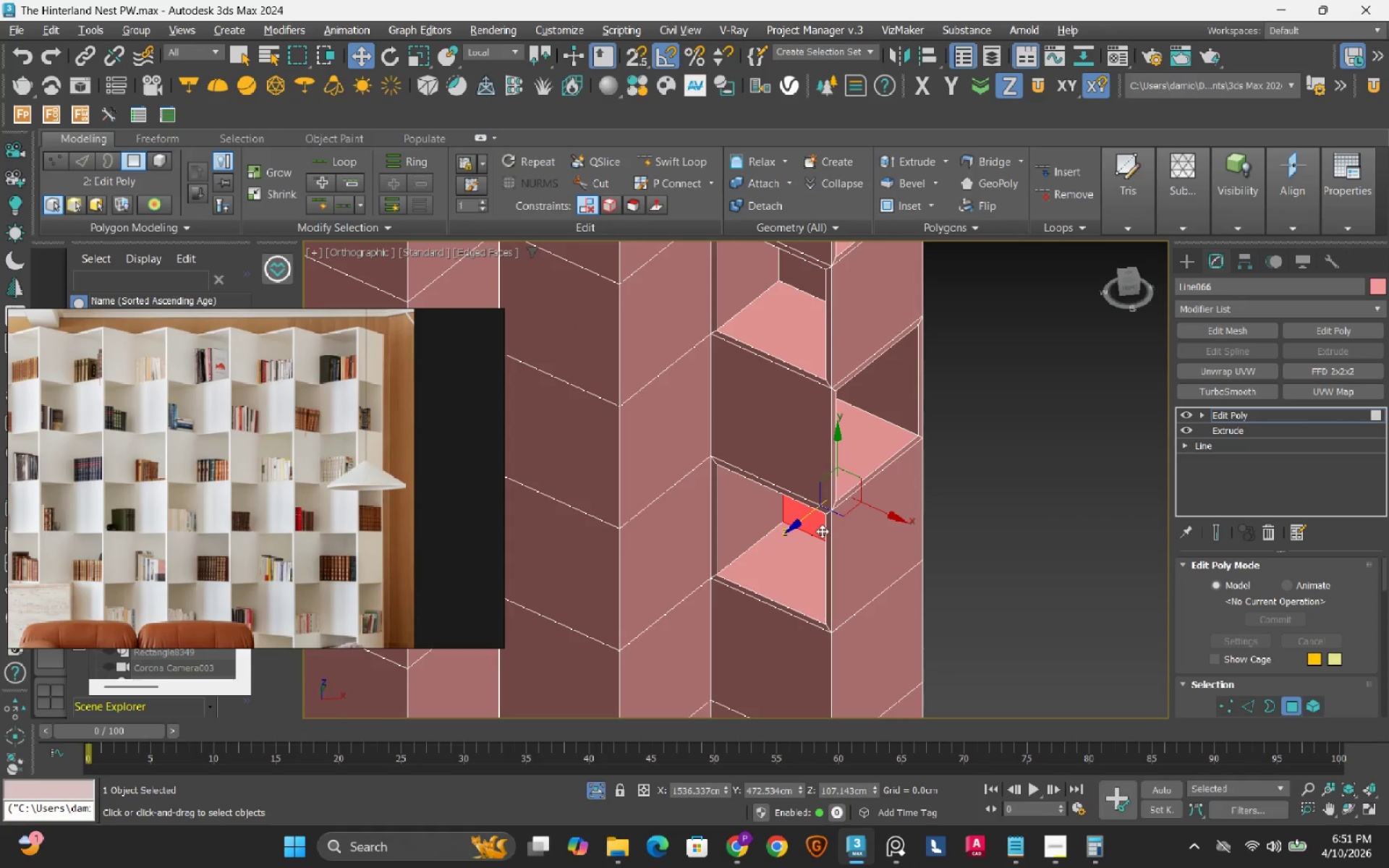 
hold_key(key=ShiftLeft, duration=1.5)
 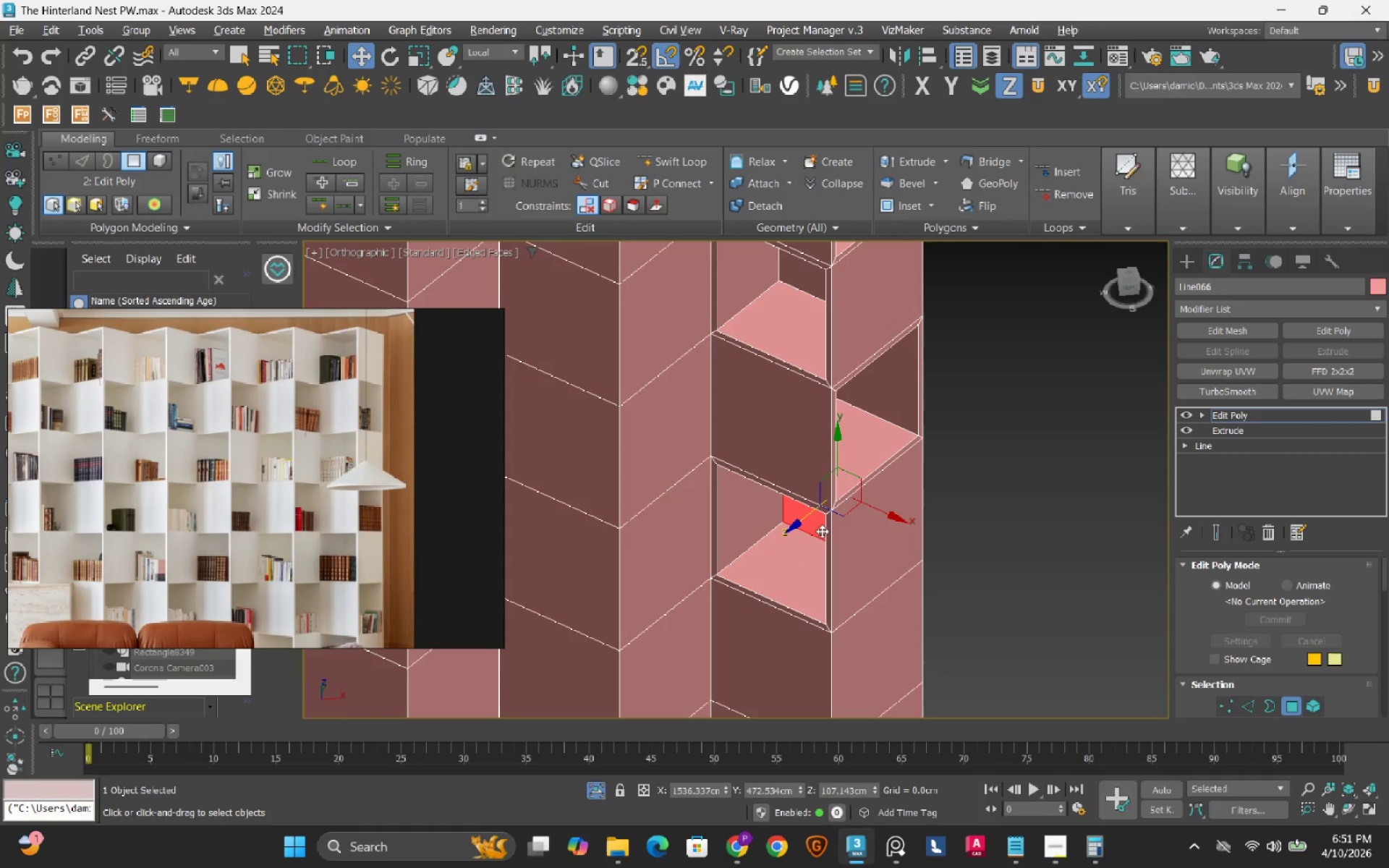 
hold_key(key=ShiftLeft, duration=0.36)
 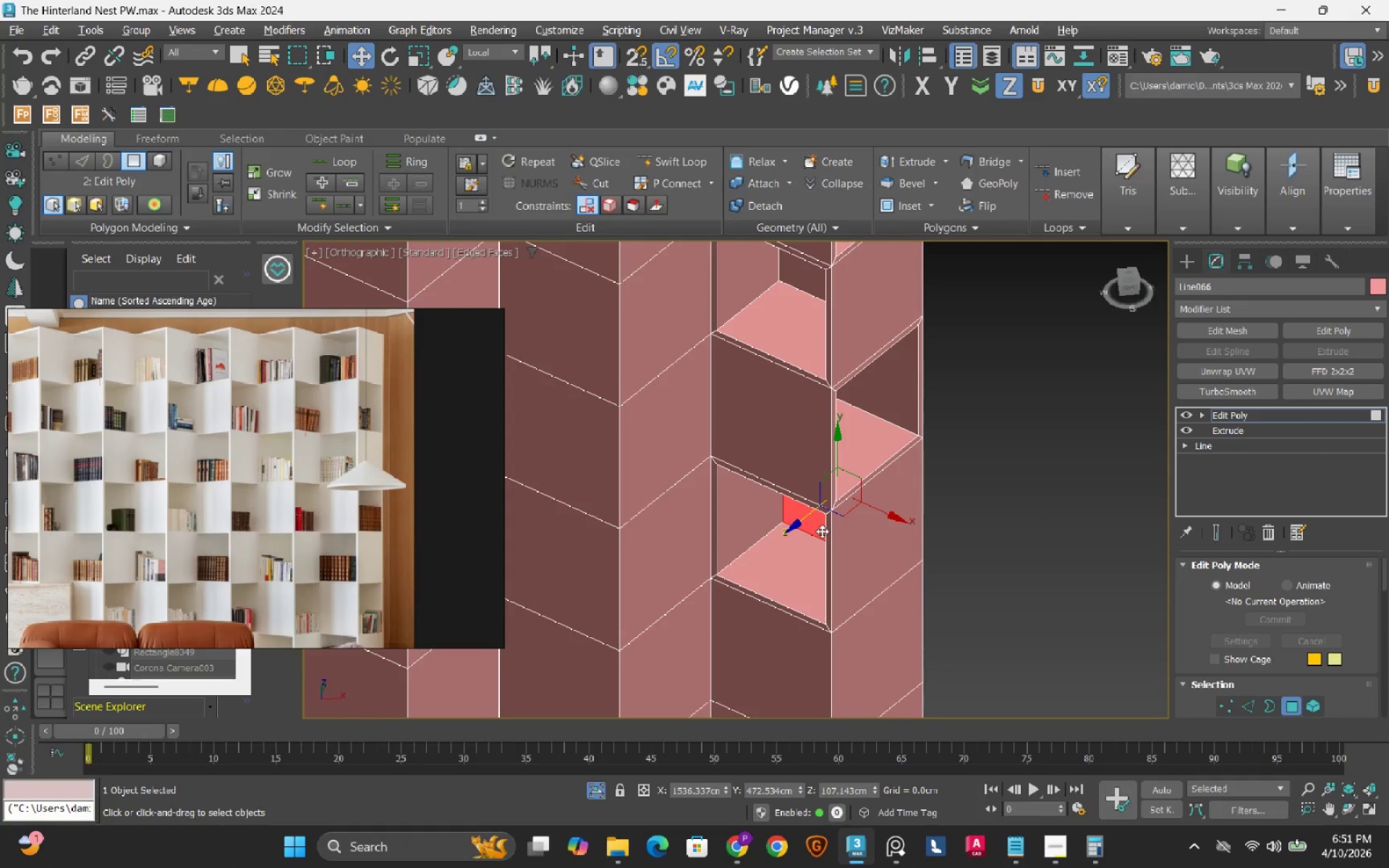 
scroll: coordinate [822, 531], scroll_direction: down, amount: 1.0
 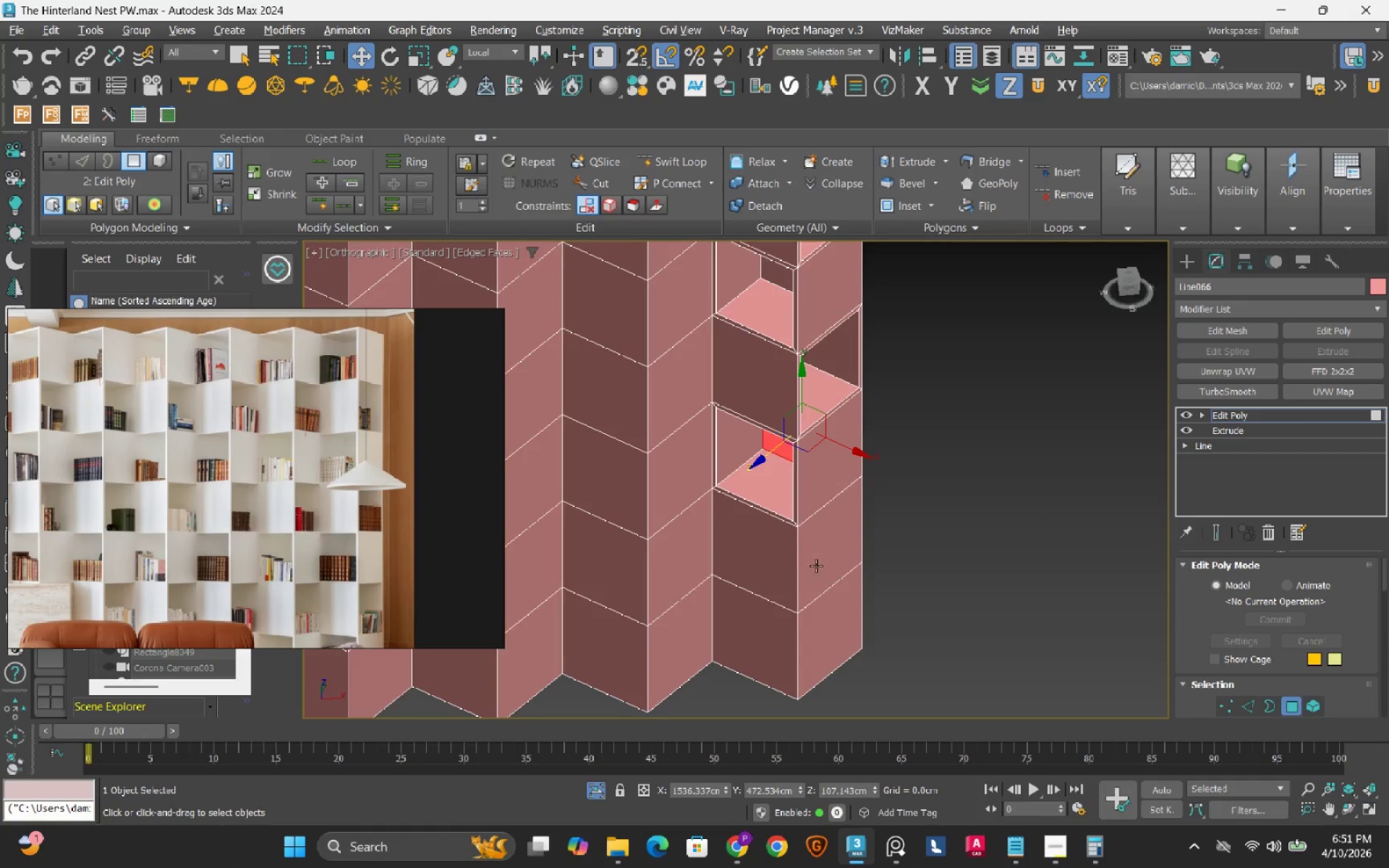 
scroll: coordinate [815, 569], scroll_direction: up, amount: 1.0
 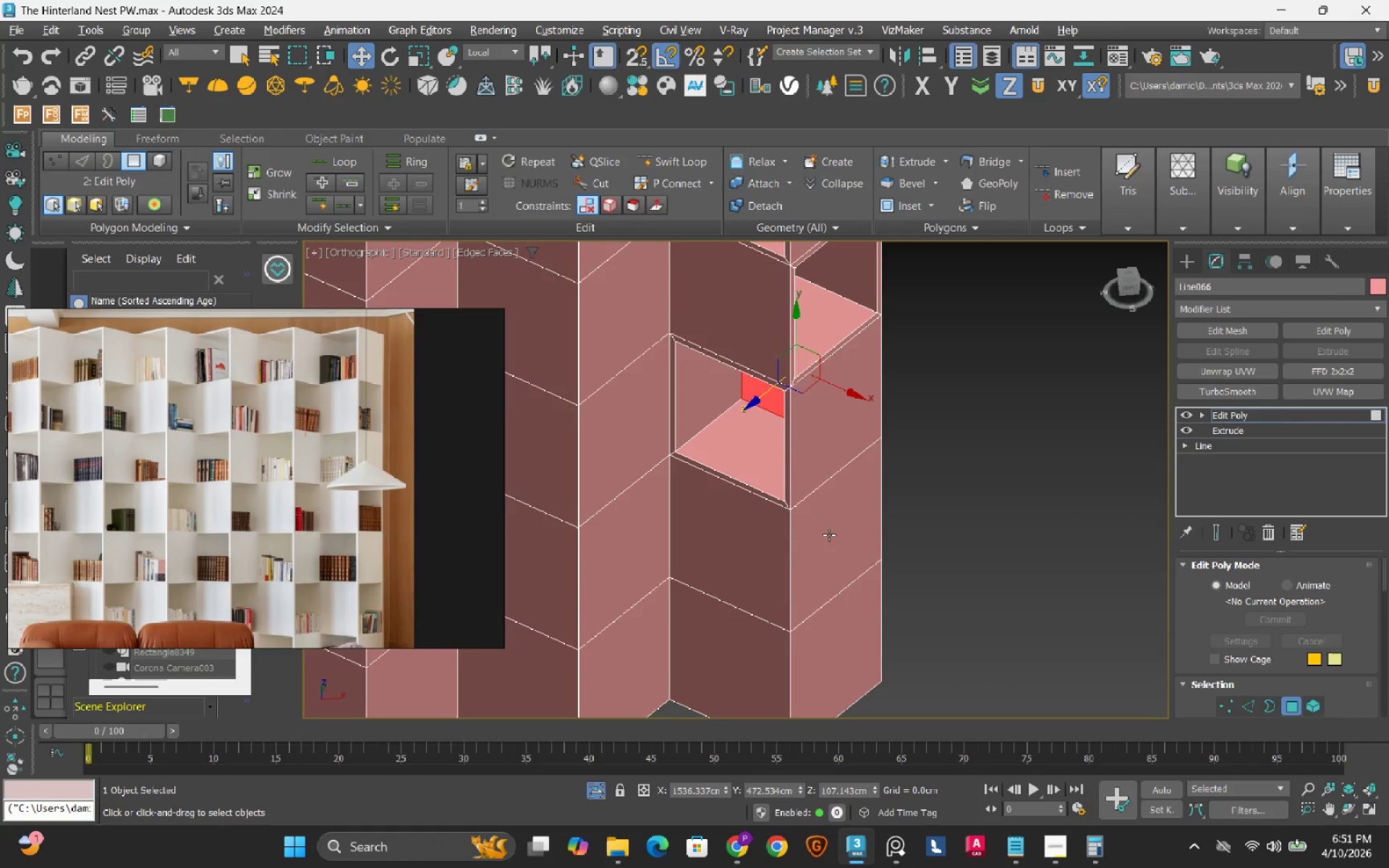 
left_click([829, 535])
 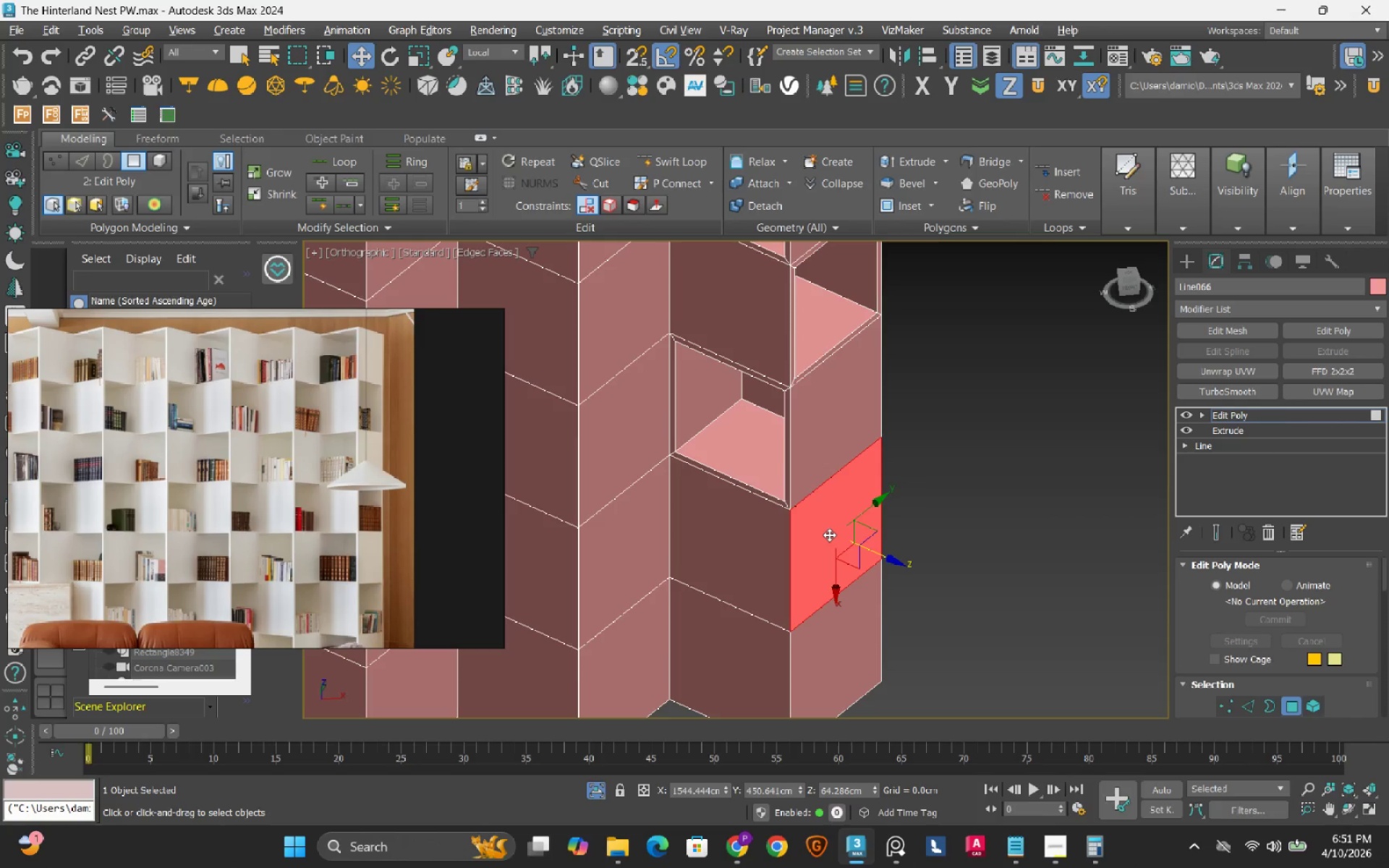 
right_click([829, 535])
 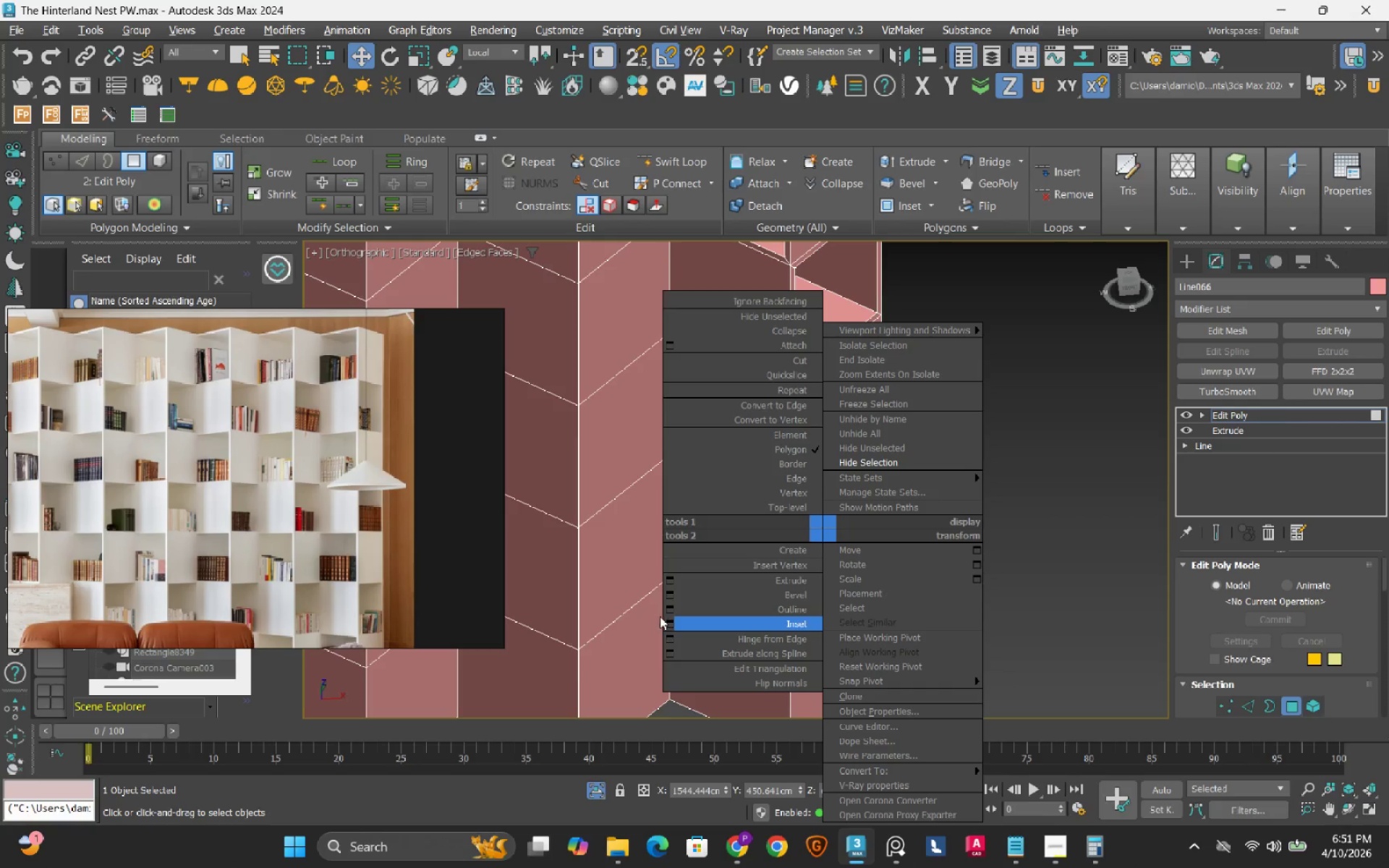 
left_click([671, 620])
 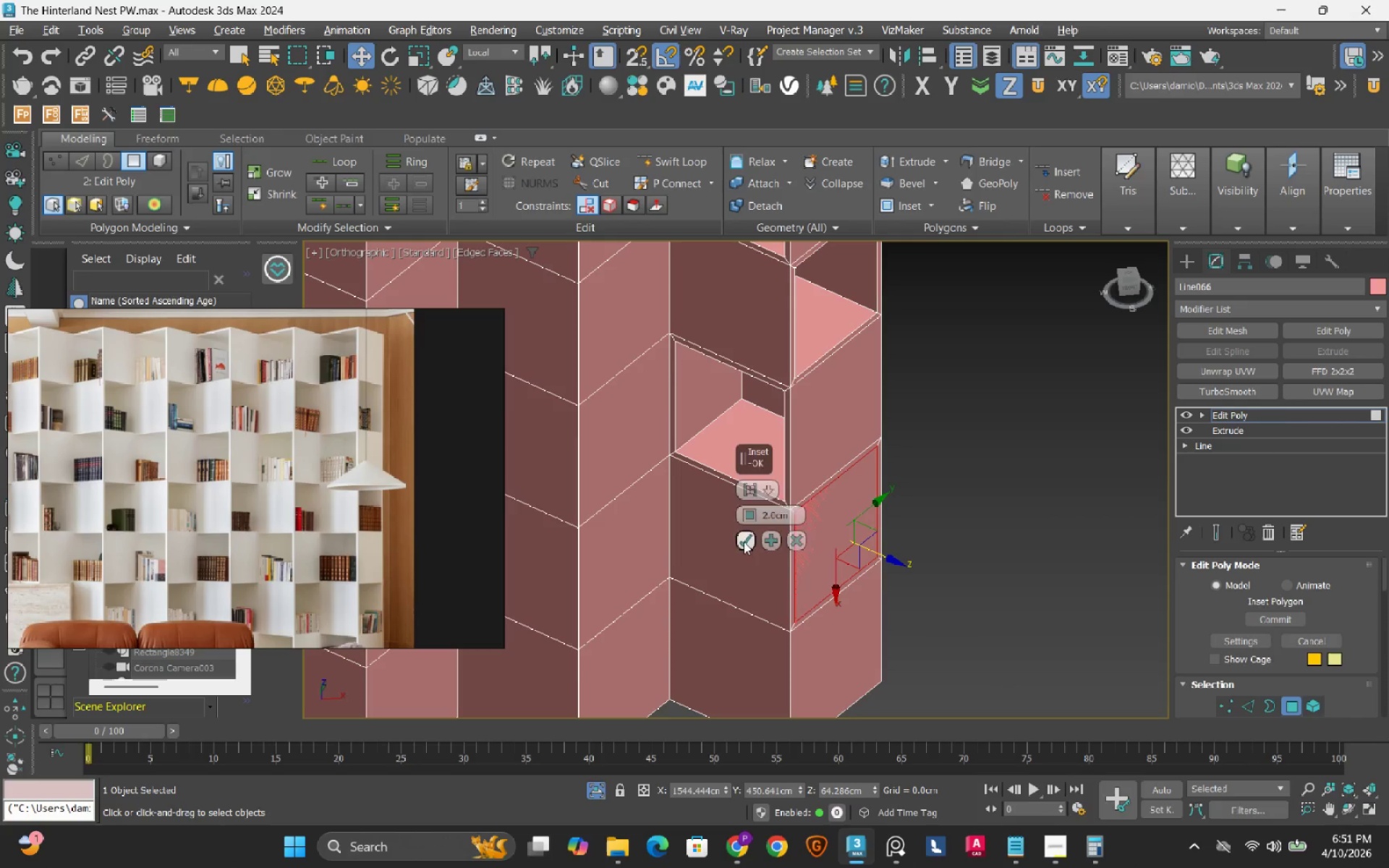 
scroll: coordinate [835, 530], scroll_direction: up, amount: 1.0
 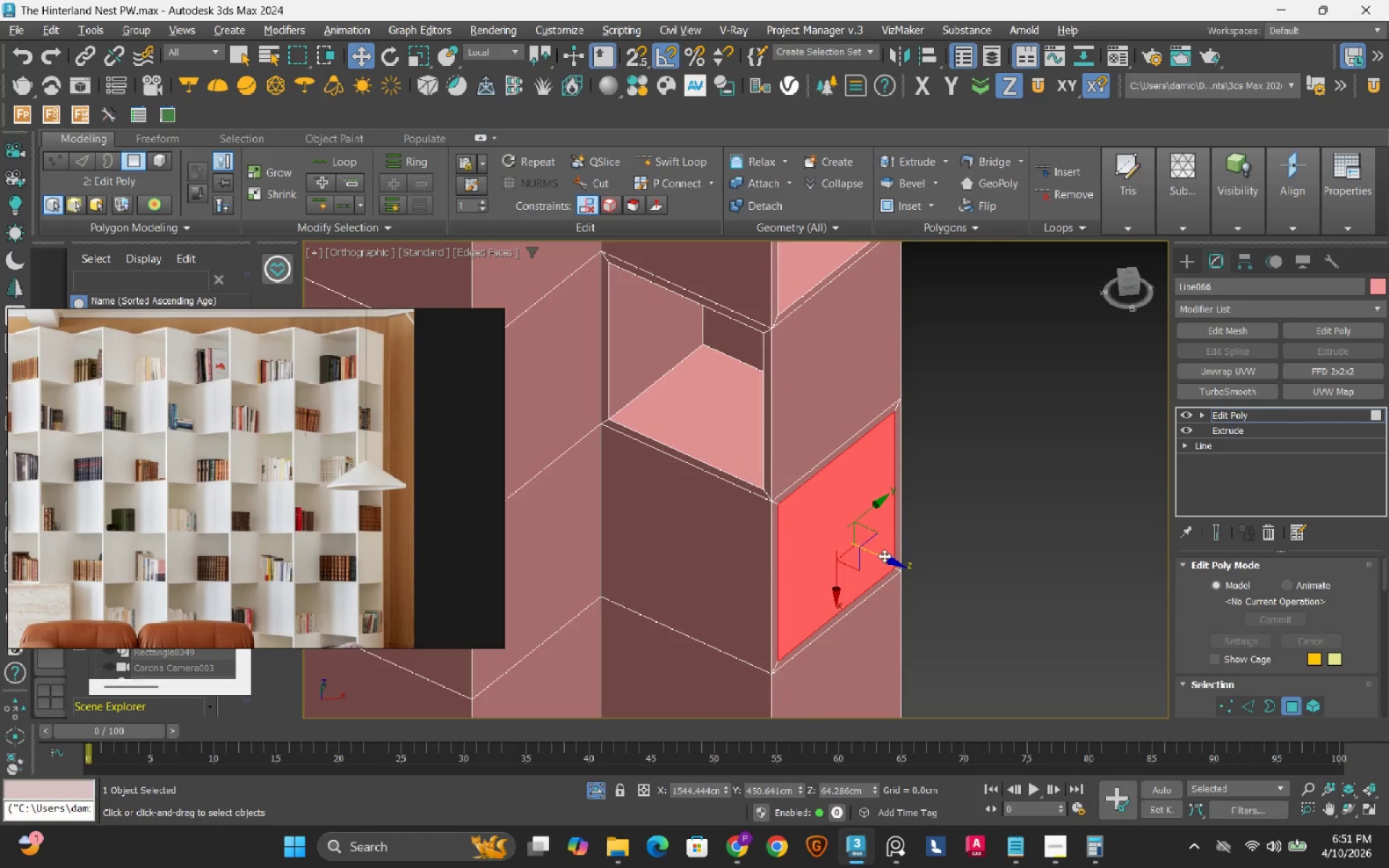 
hold_key(key=ShiftLeft, duration=1.5)
left_click_drag(start_coordinate=[891, 558], to_coordinate=[771, 478])
 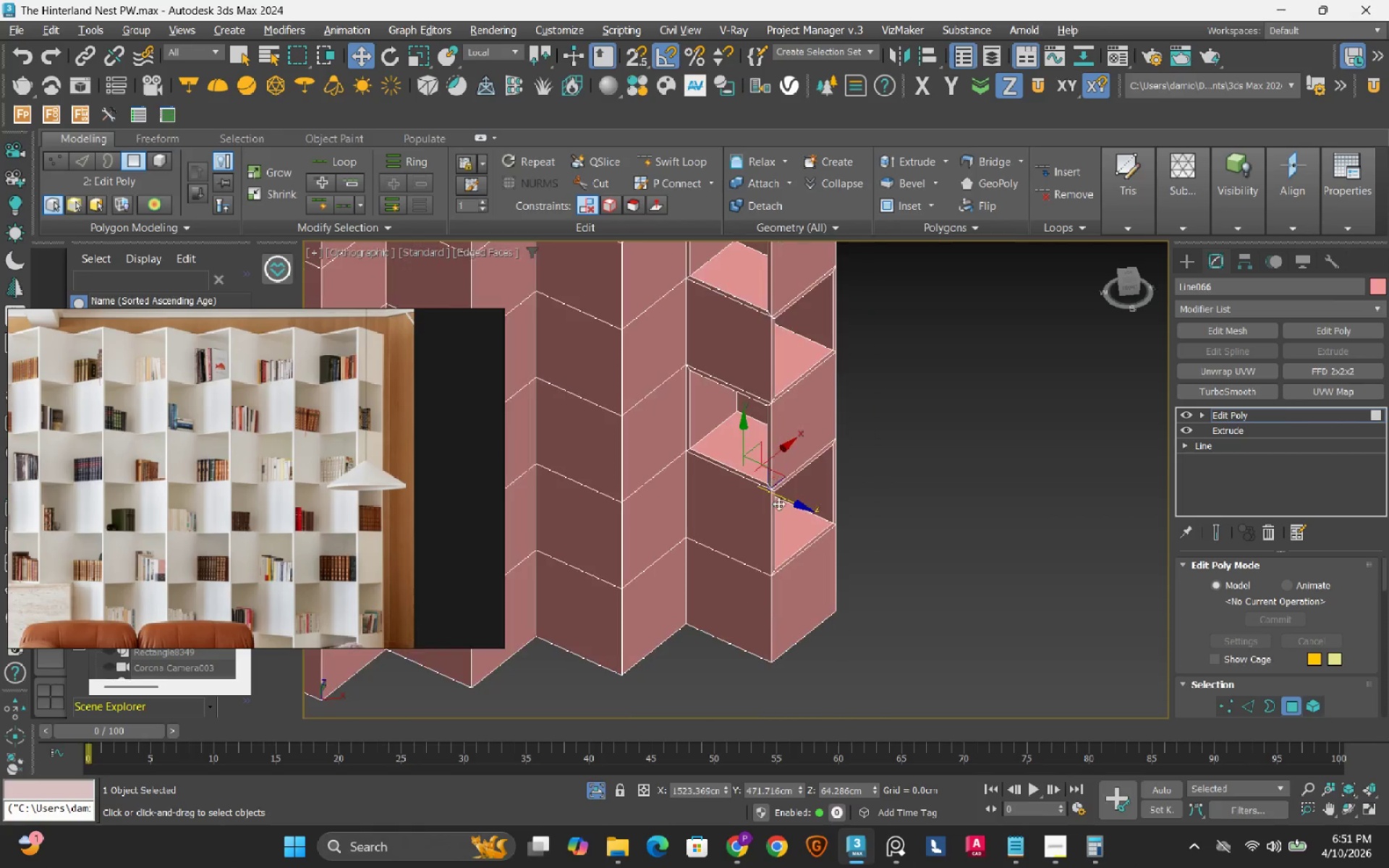 
hold_key(key=ShiftLeft, duration=1.52)
 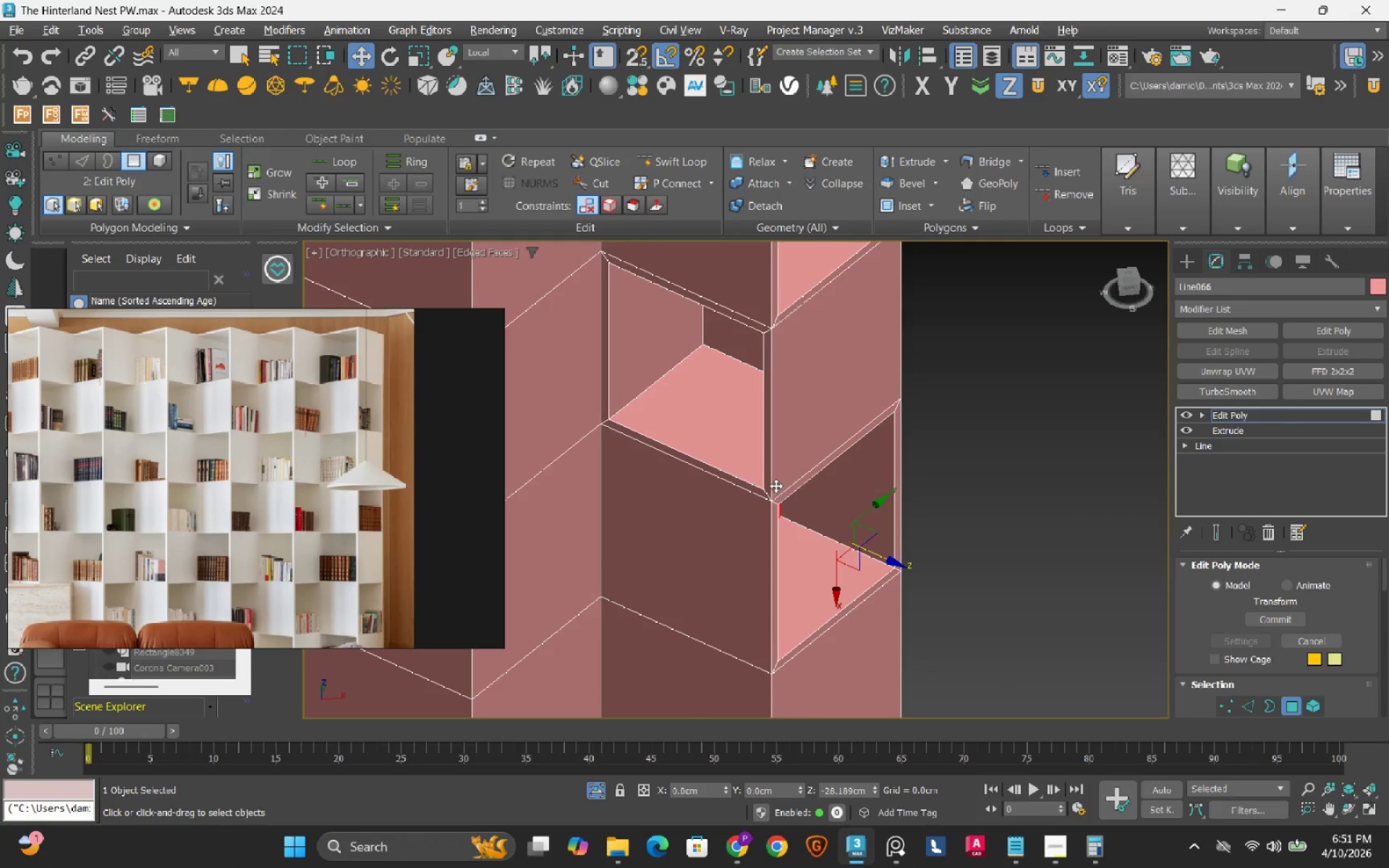 
hold_key(key=ShiftLeft, duration=1.5)
 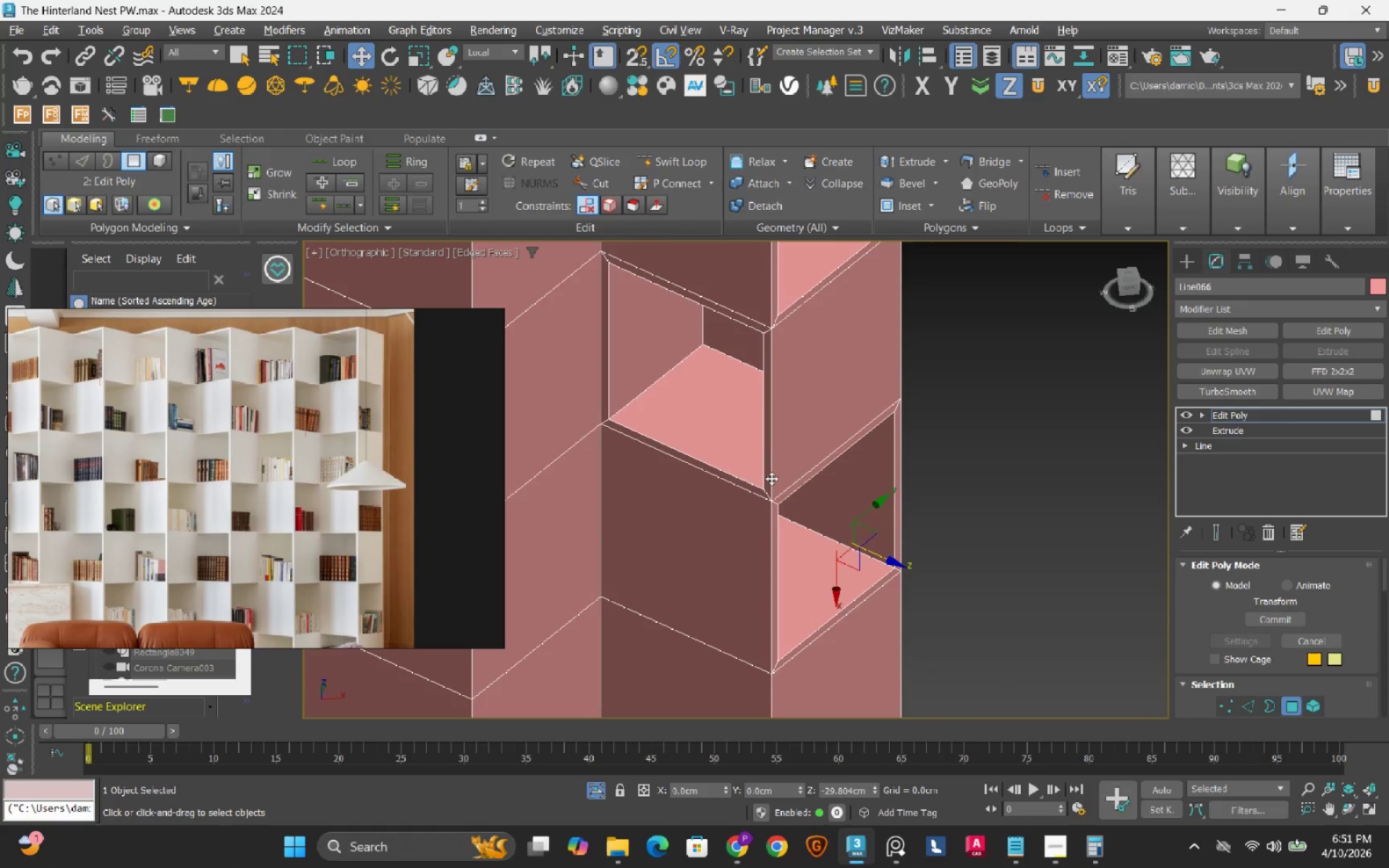 
hold_key(key=ShiftLeft, duration=0.62)
 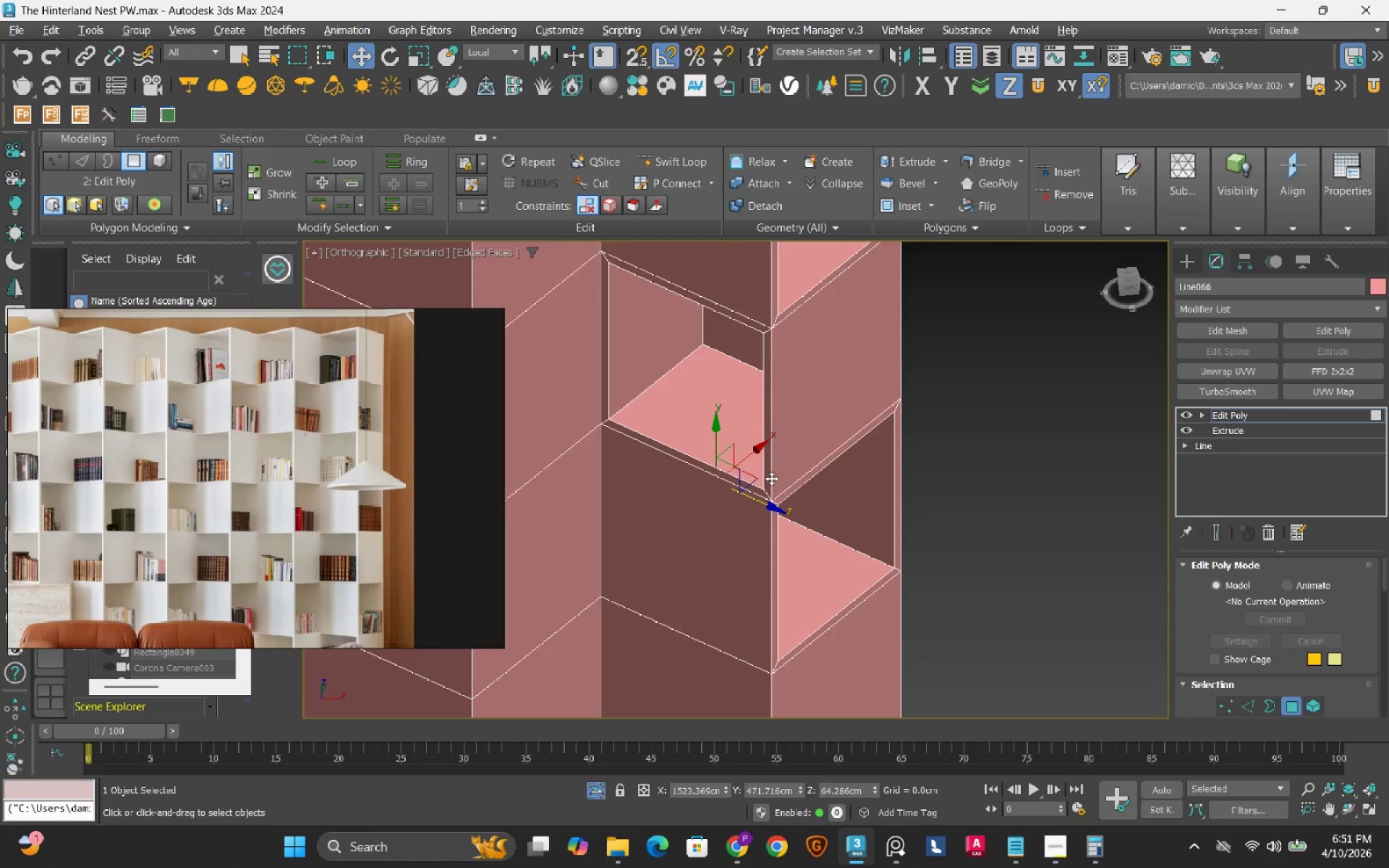 
scroll: coordinate [771, 478], scroll_direction: down, amount: 2.0
 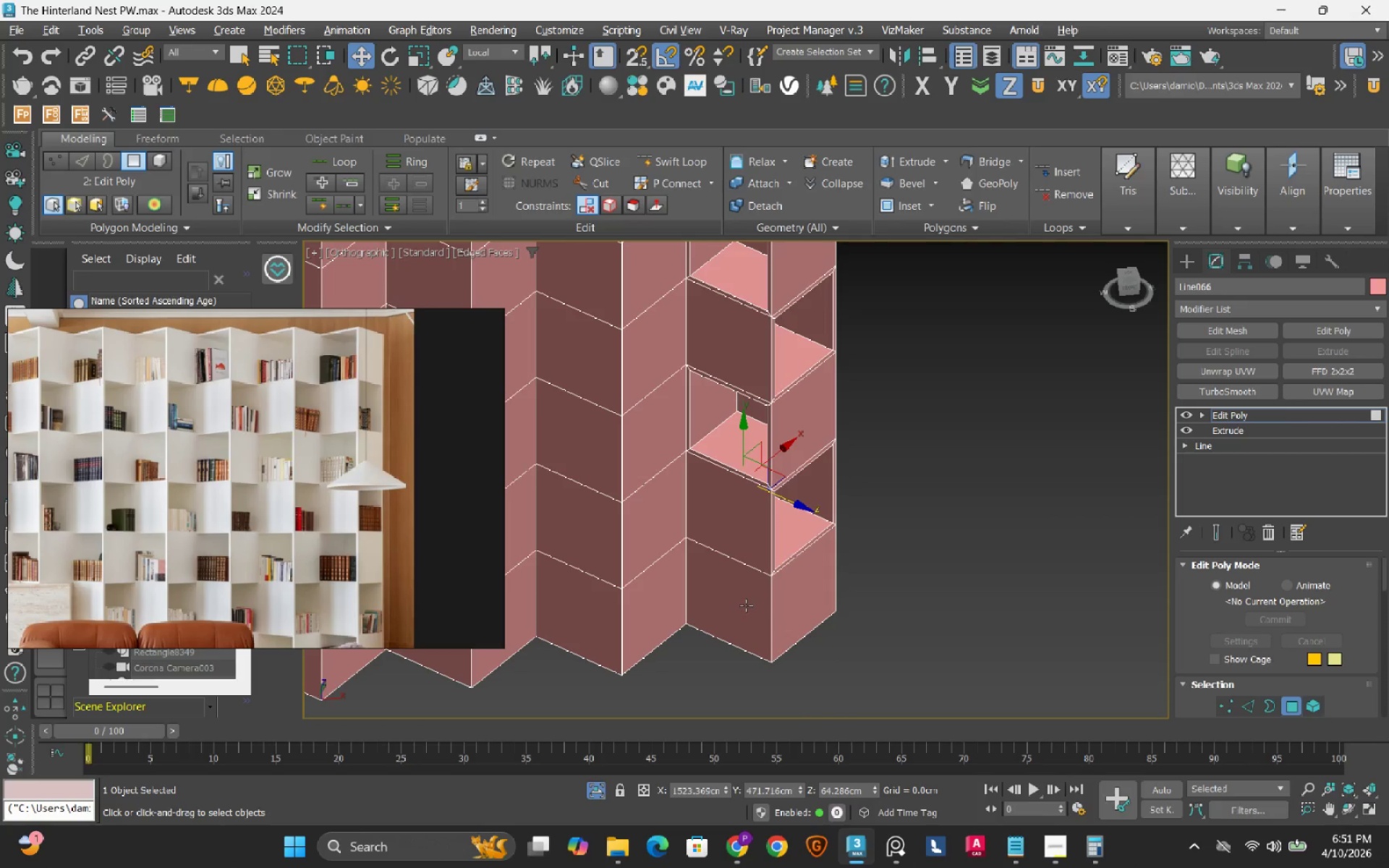 
left_click([746, 605])
 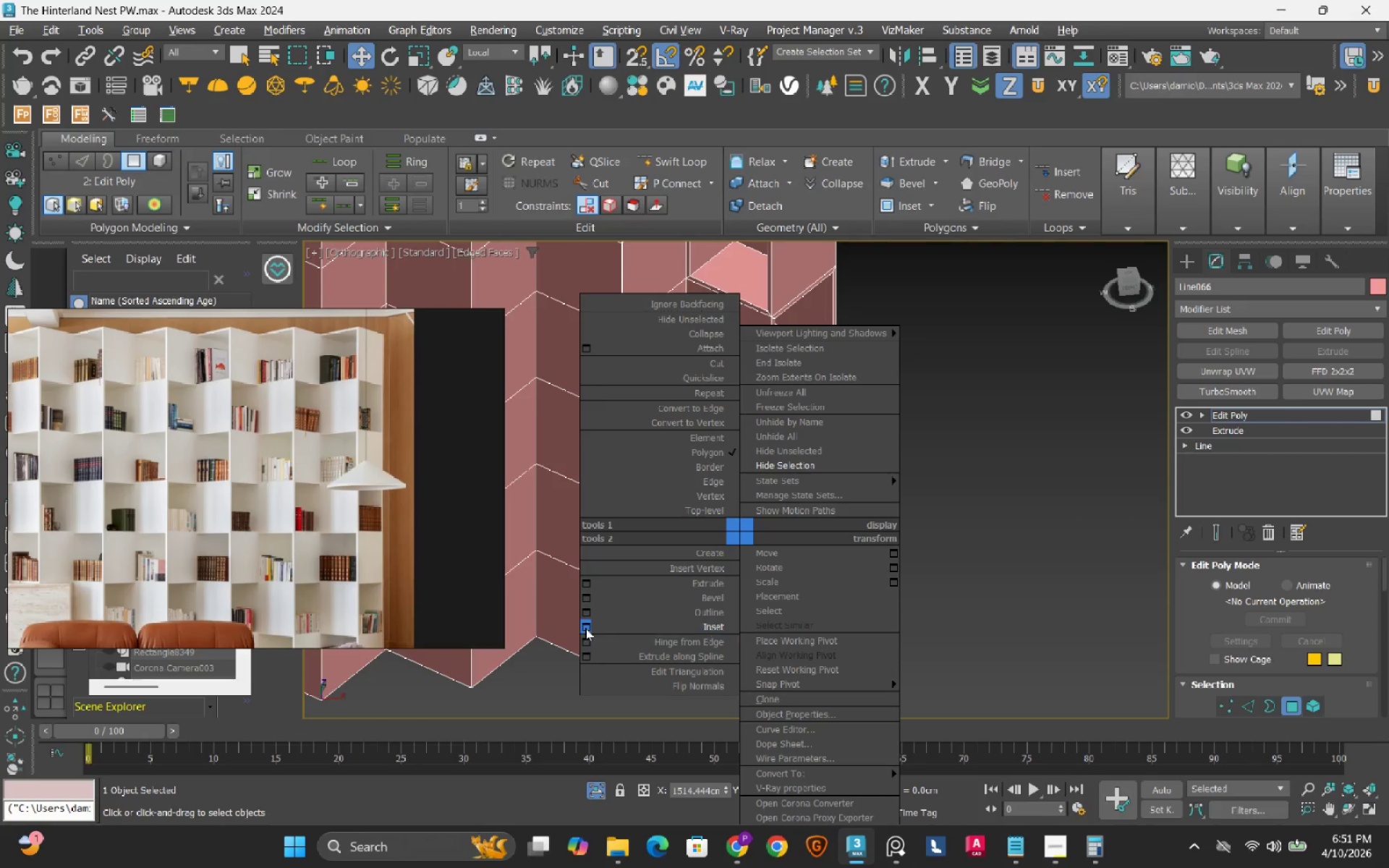 
left_click_drag(start_coordinate=[584, 628], to_coordinate=[584, 696])
 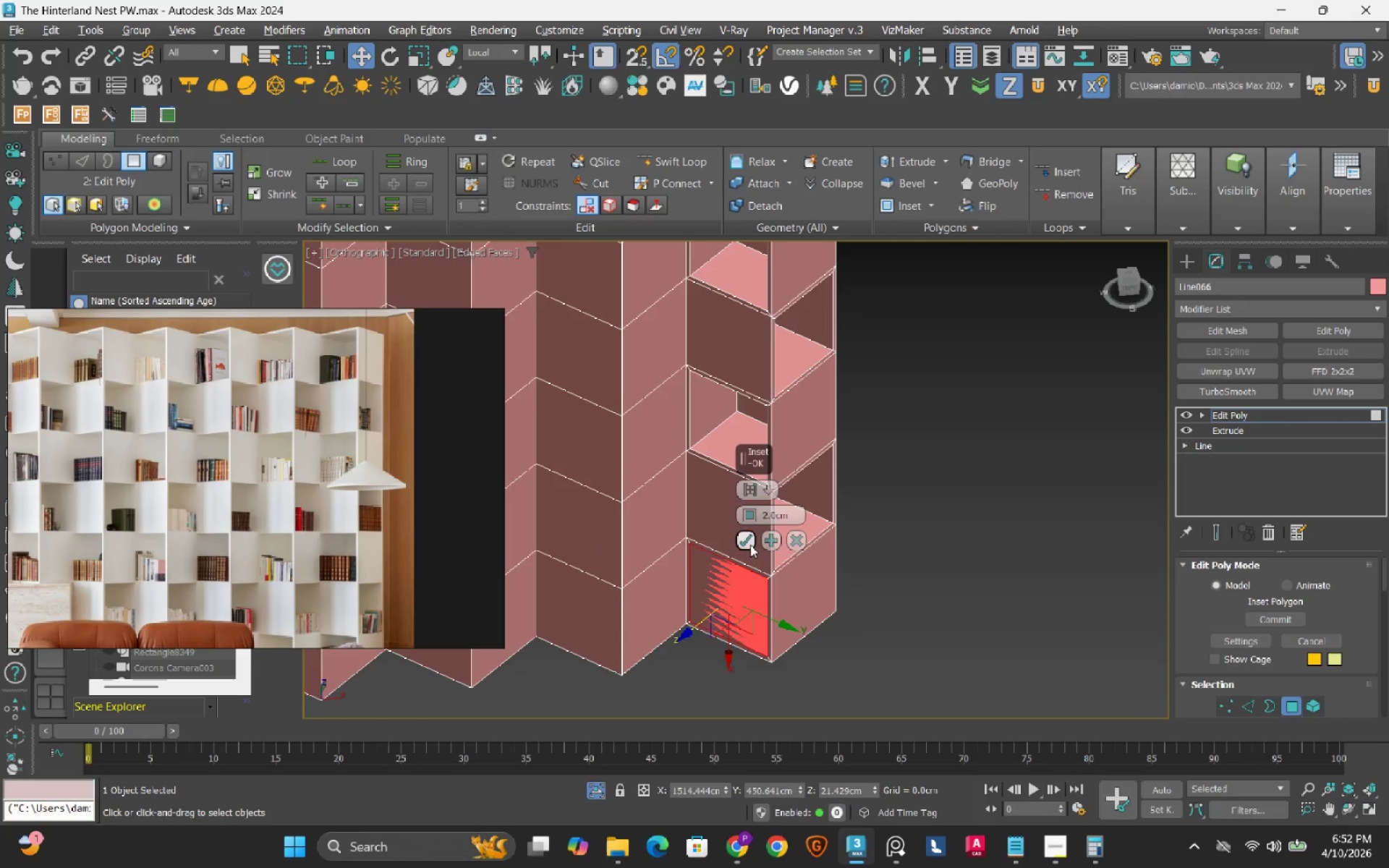 
left_click([750, 543])
 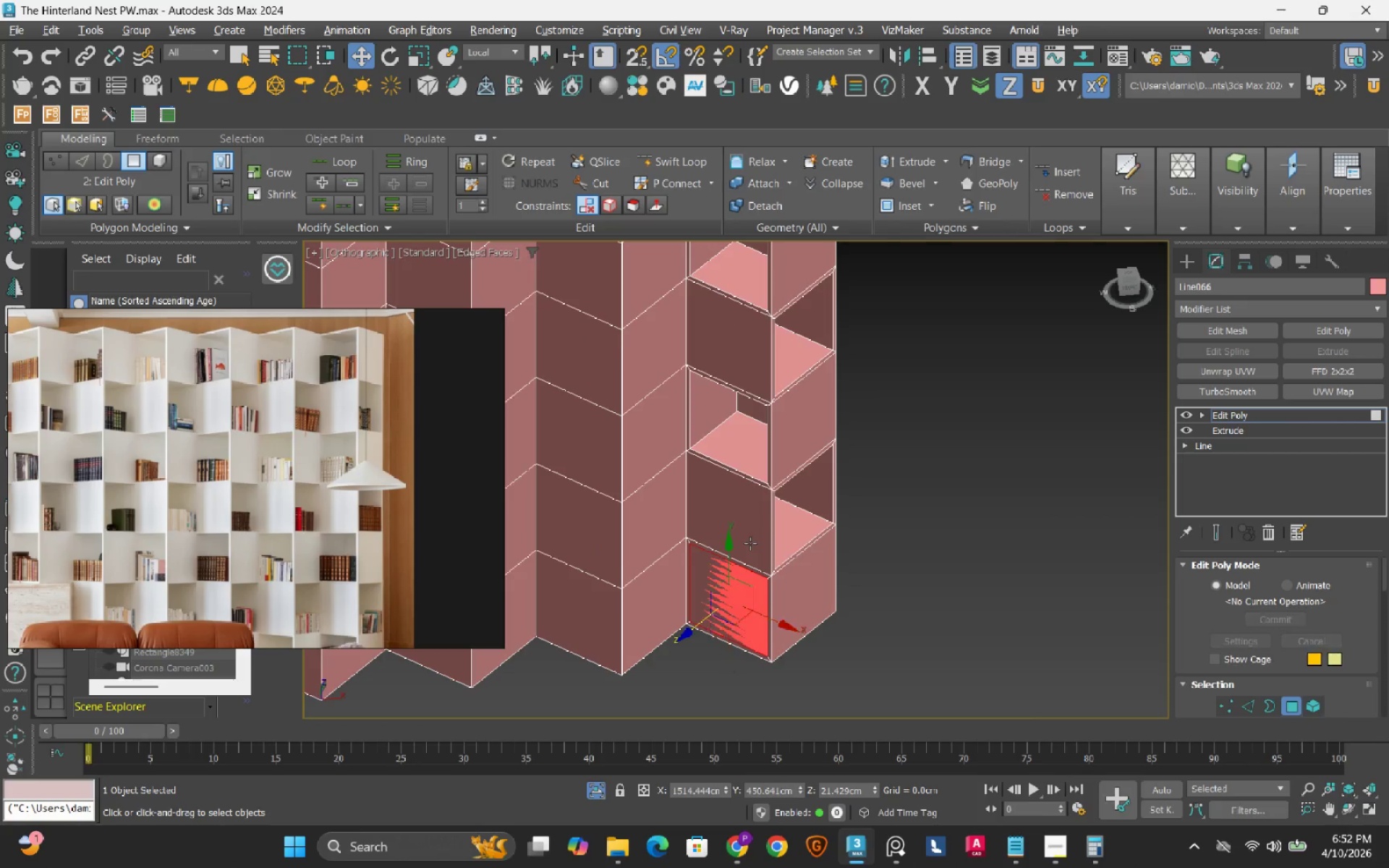 
scroll: coordinate [750, 543], scroll_direction: up, amount: 2.0
 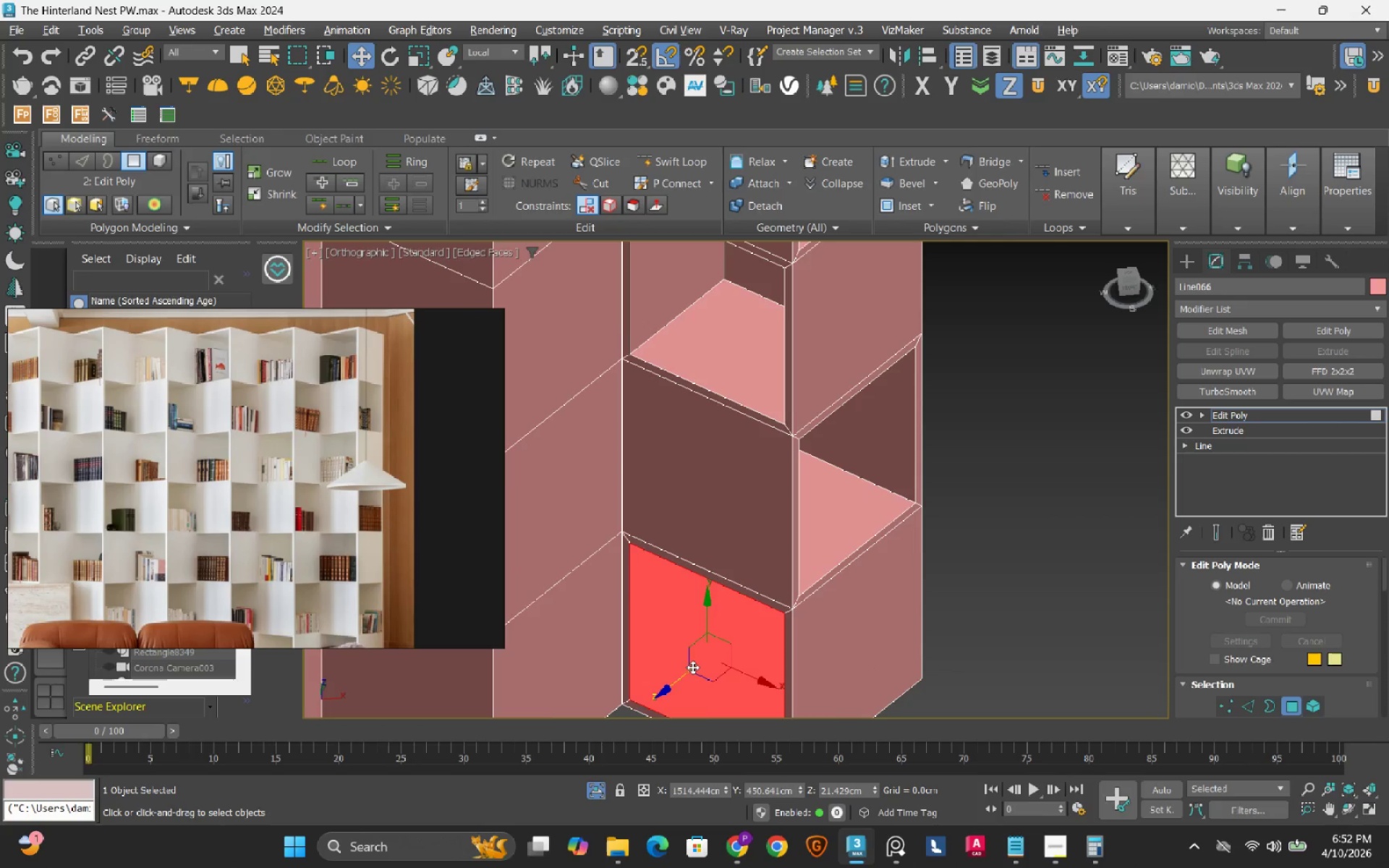 
scroll: coordinate [692, 668], scroll_direction: down, amount: 1.0
 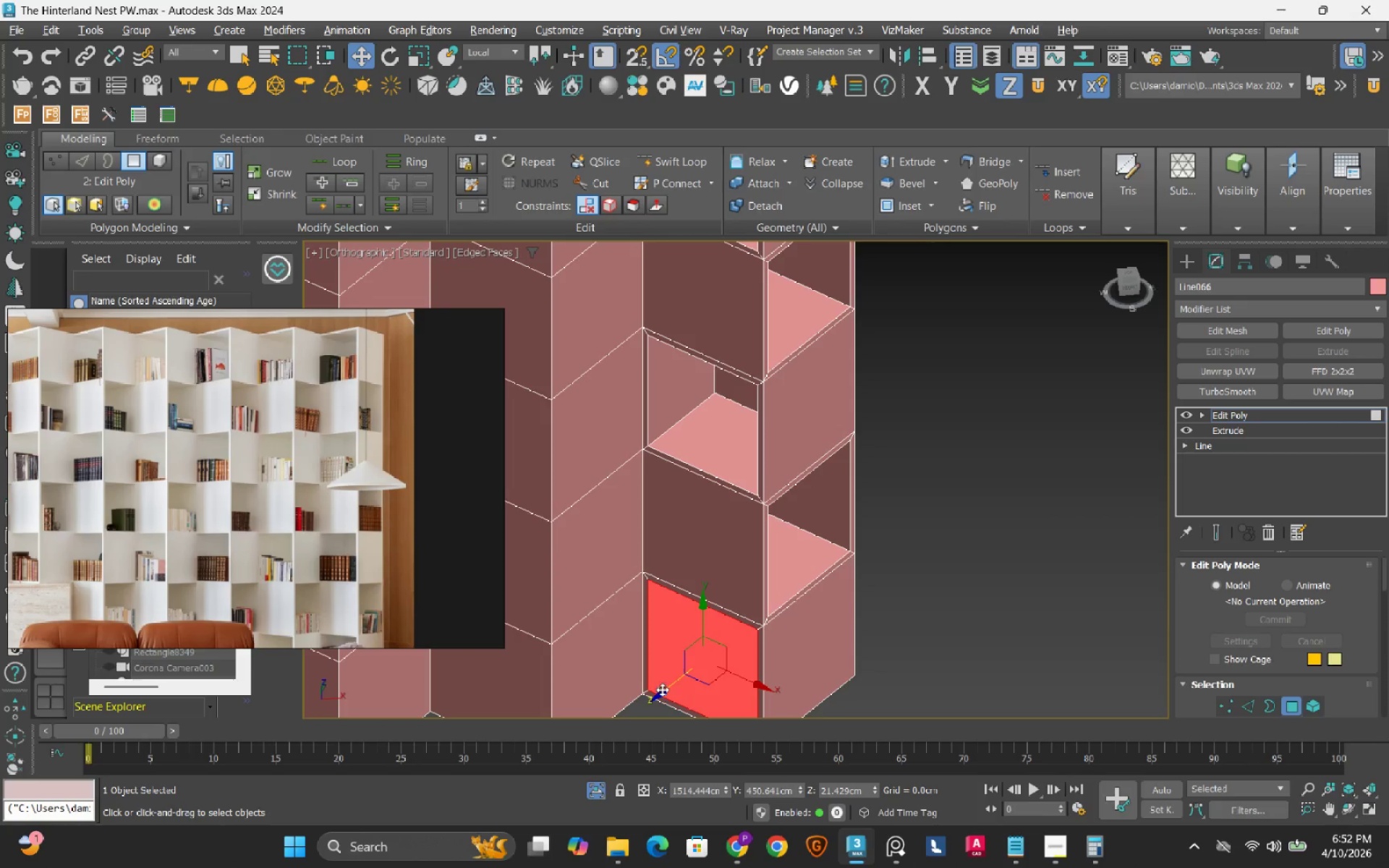 
hold_key(key=ShiftLeft, duration=1.51)
left_click_drag(start_coordinate=[660, 690], to_coordinate=[743, 647])
 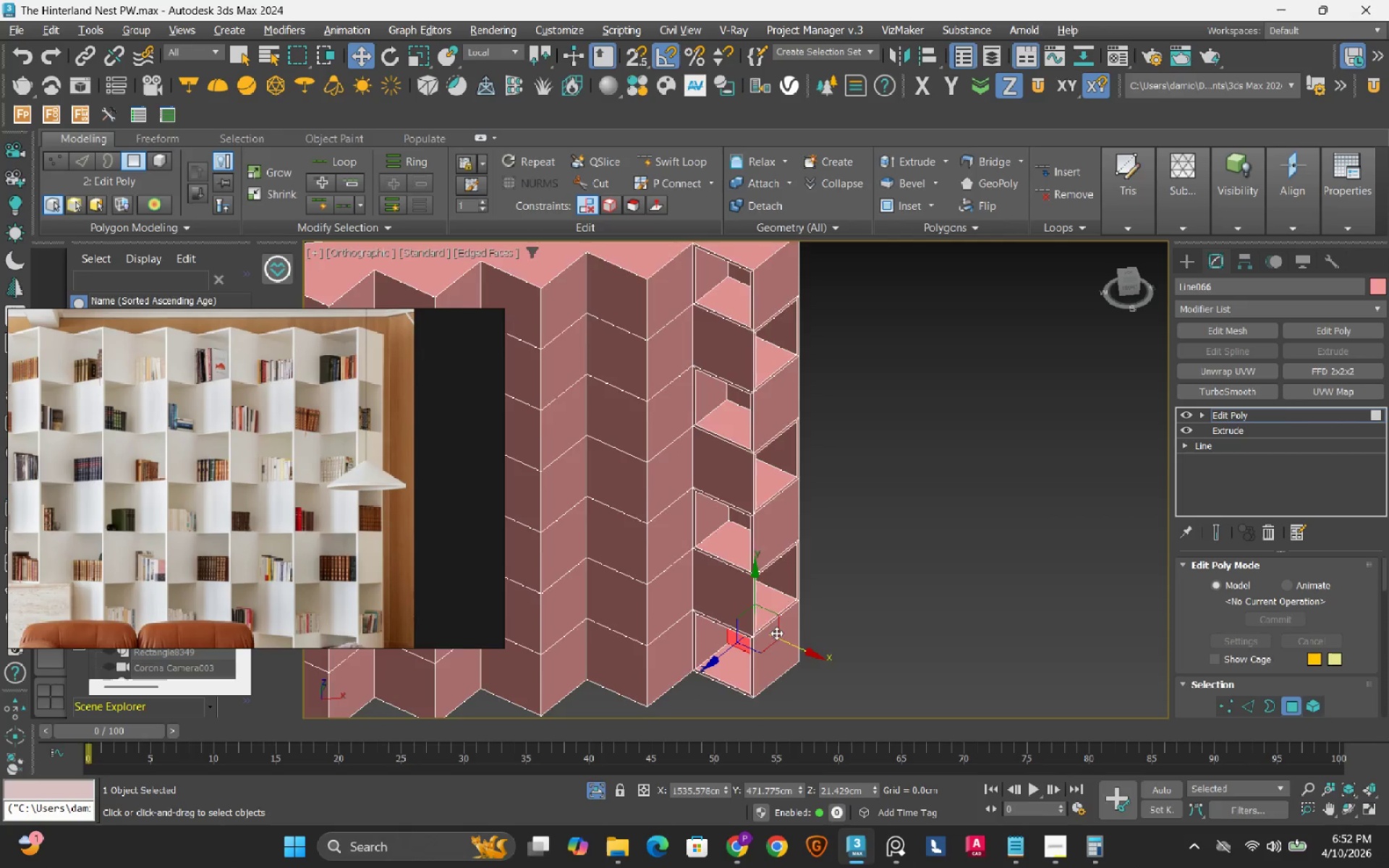 
hold_key(key=ShiftLeft, duration=1.52)
 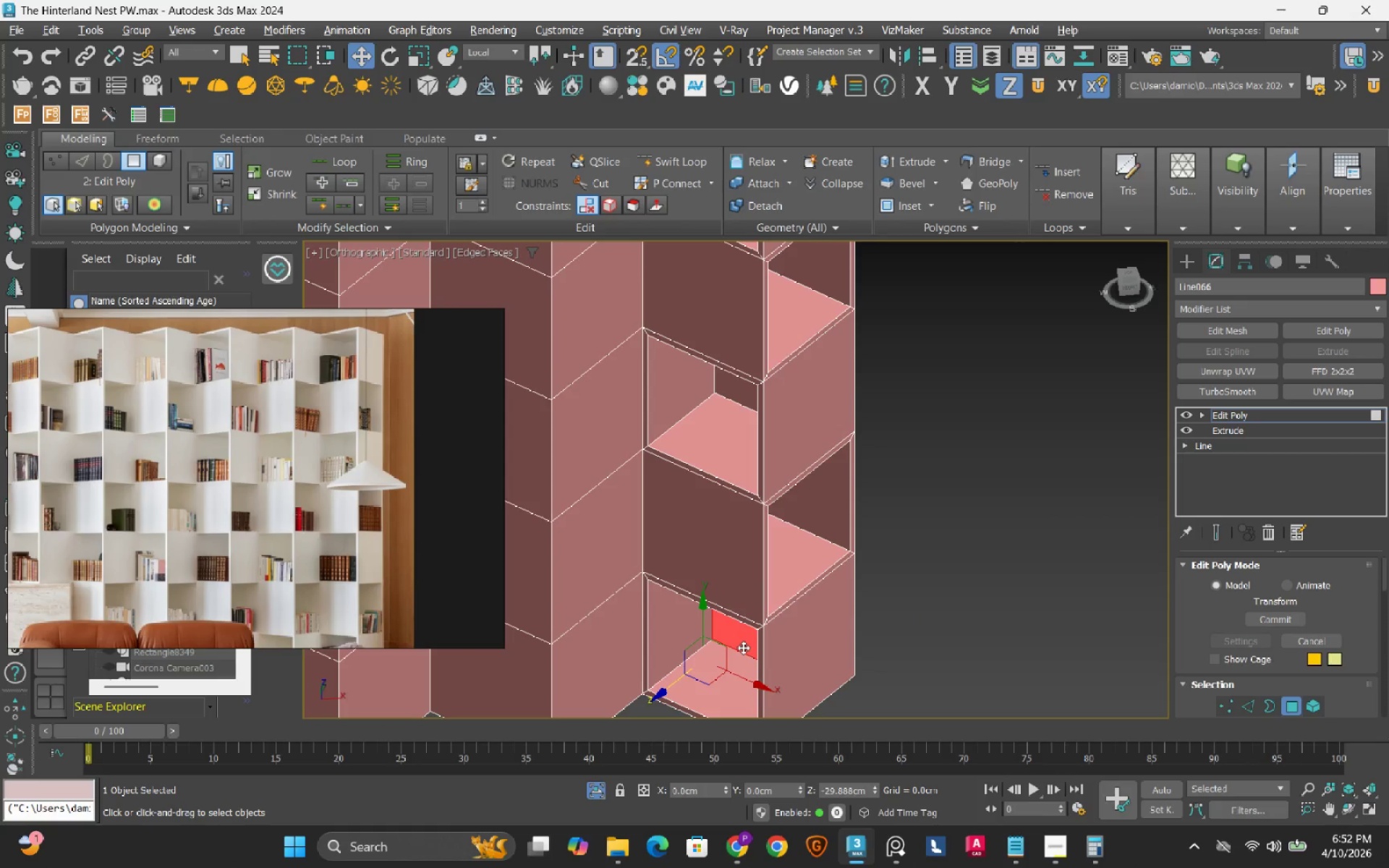 
hold_key(key=ShiftLeft, duration=0.94)
 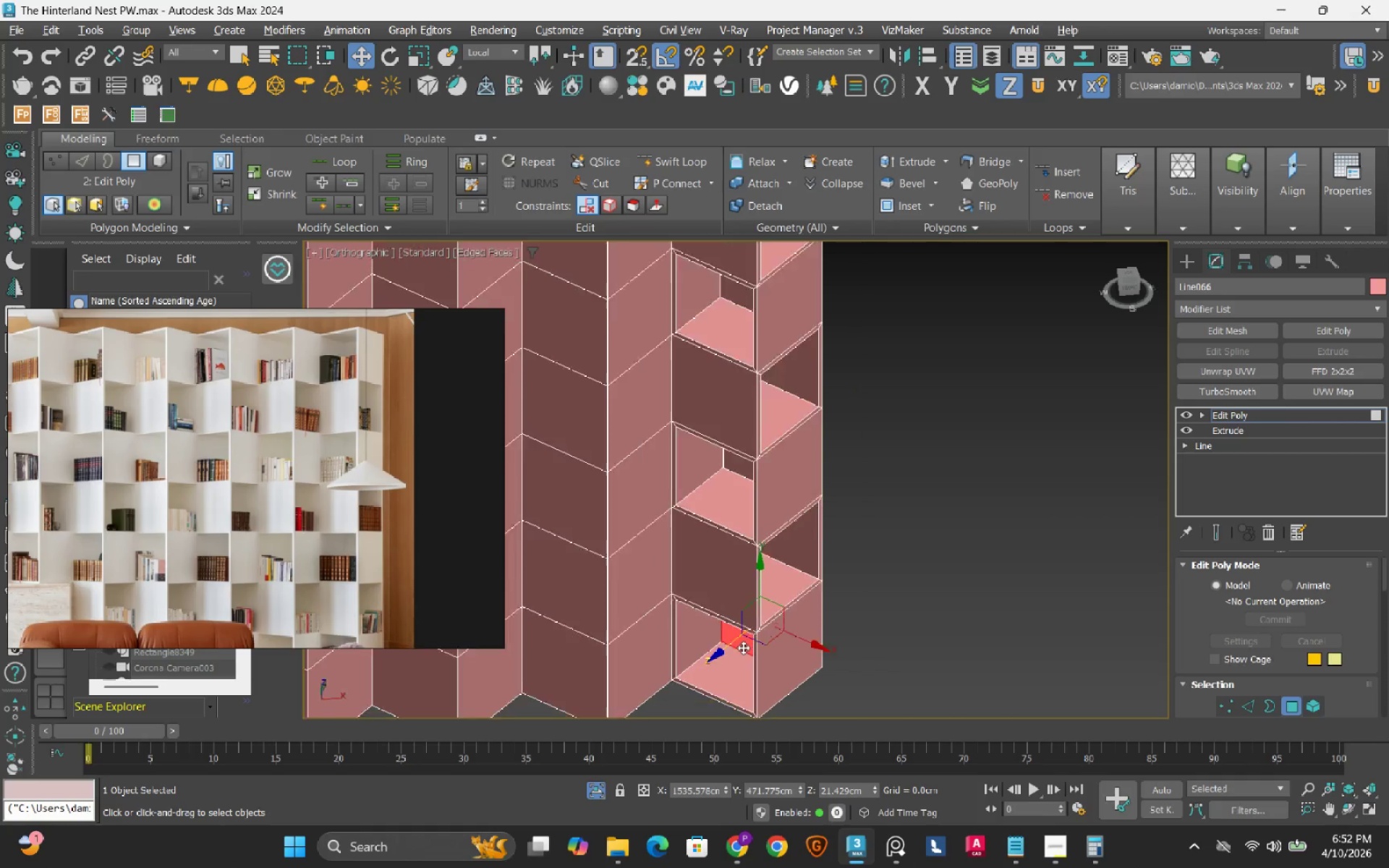 
hold_key(key=AltLeft, duration=1.5)
 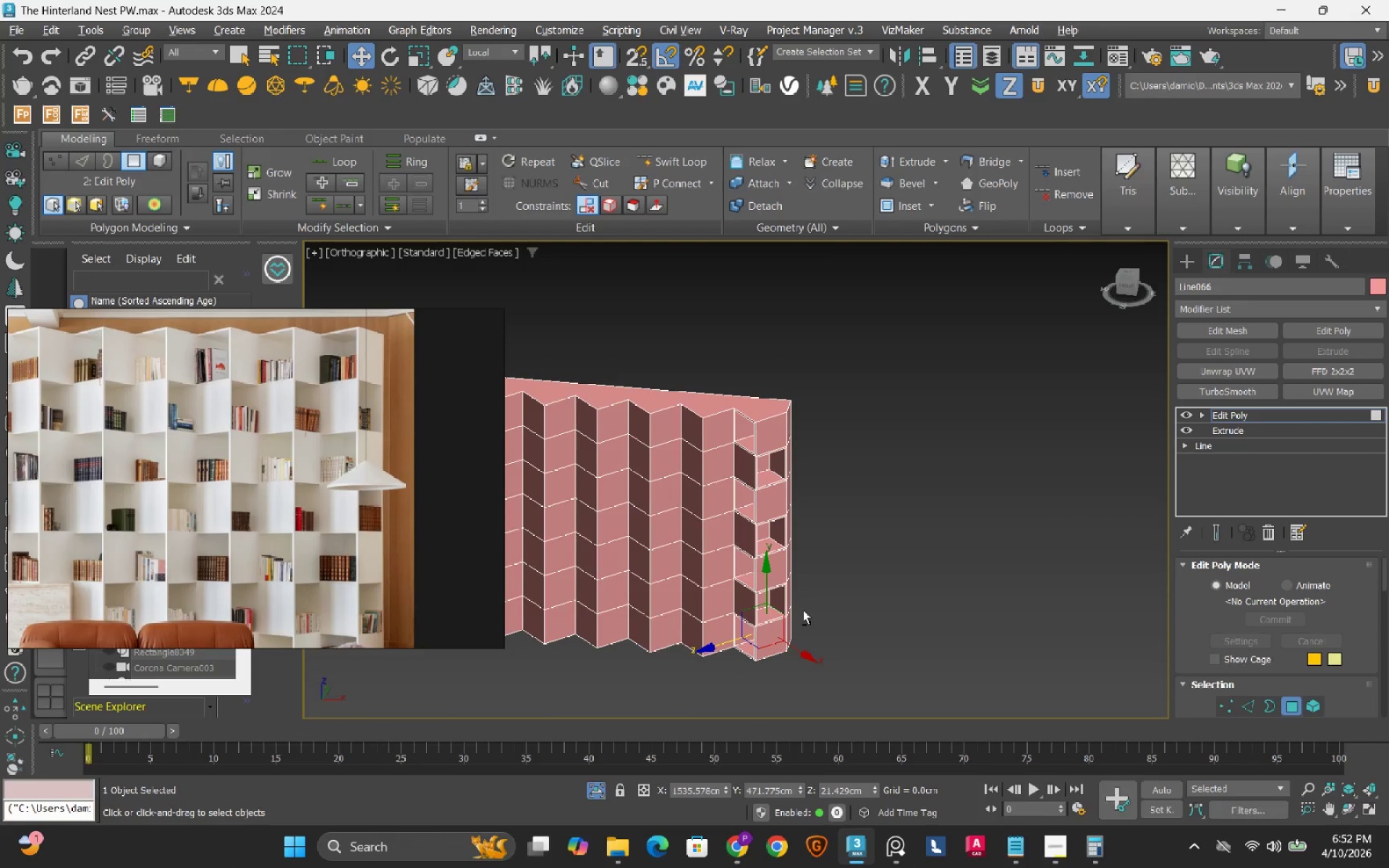 
scroll: coordinate [778, 631], scroll_direction: down, amount: 4.0
 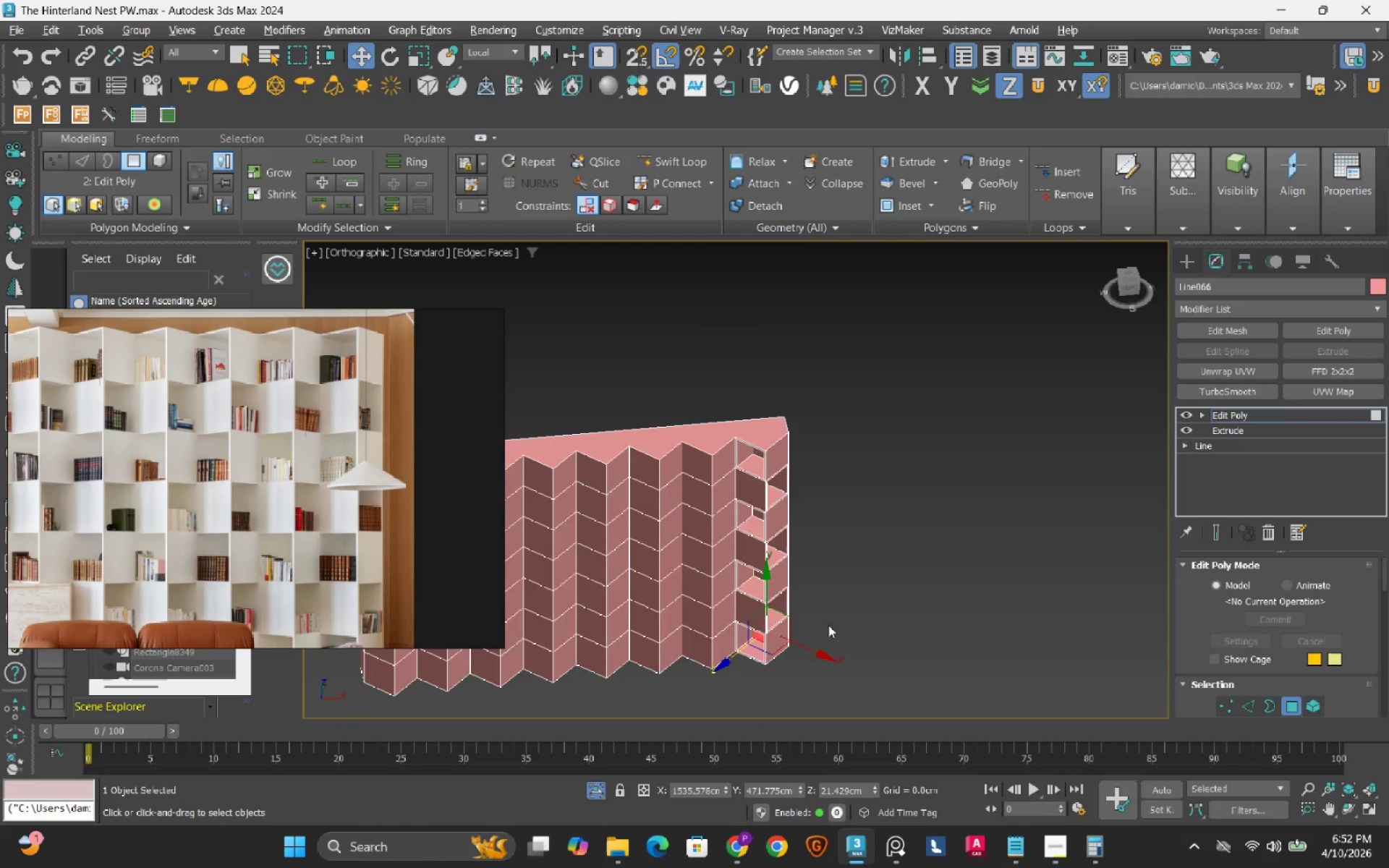 
hold_key(key=AltLeft, duration=0.84)
 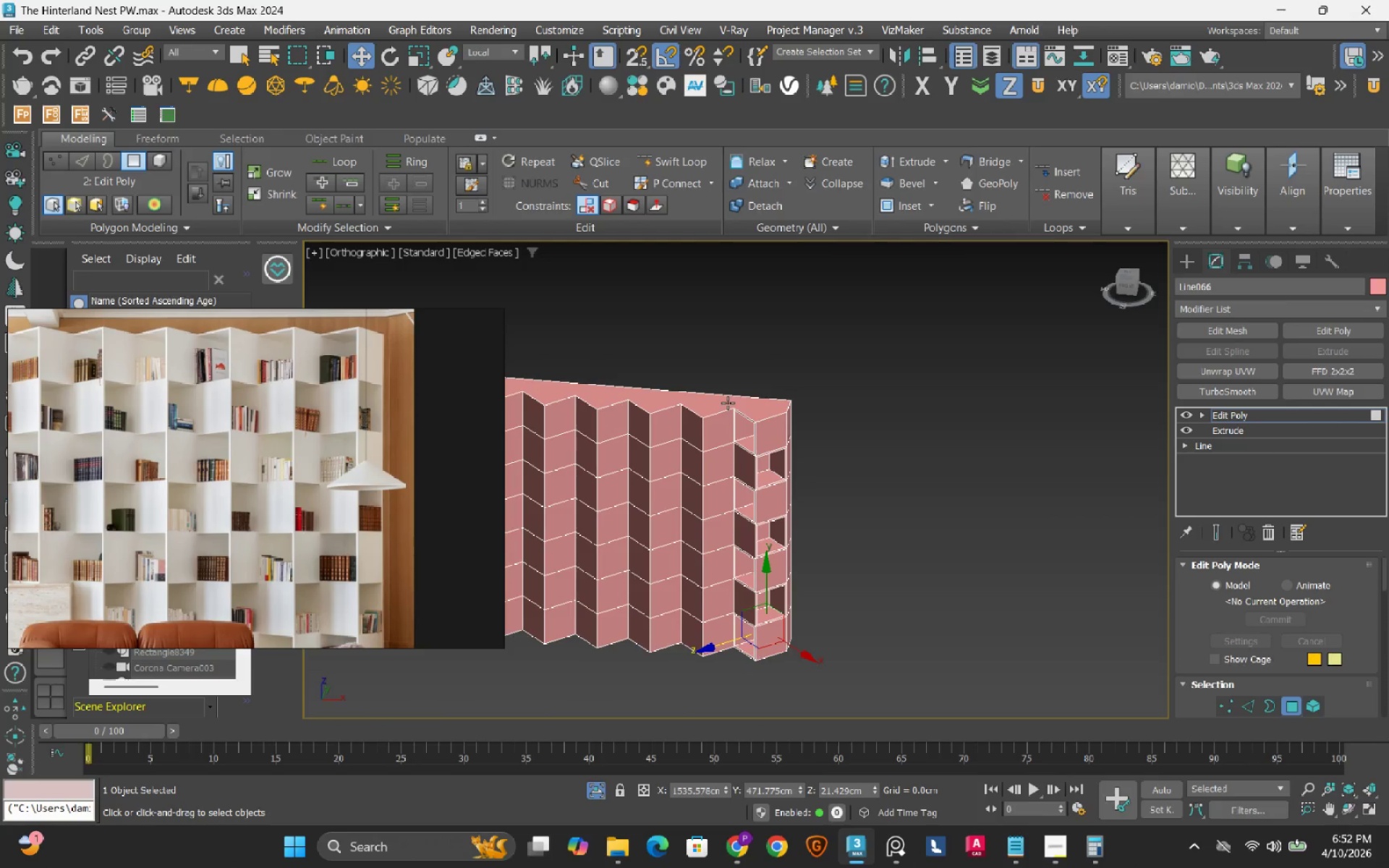 
hold_key(key=AltLeft, duration=0.97)
 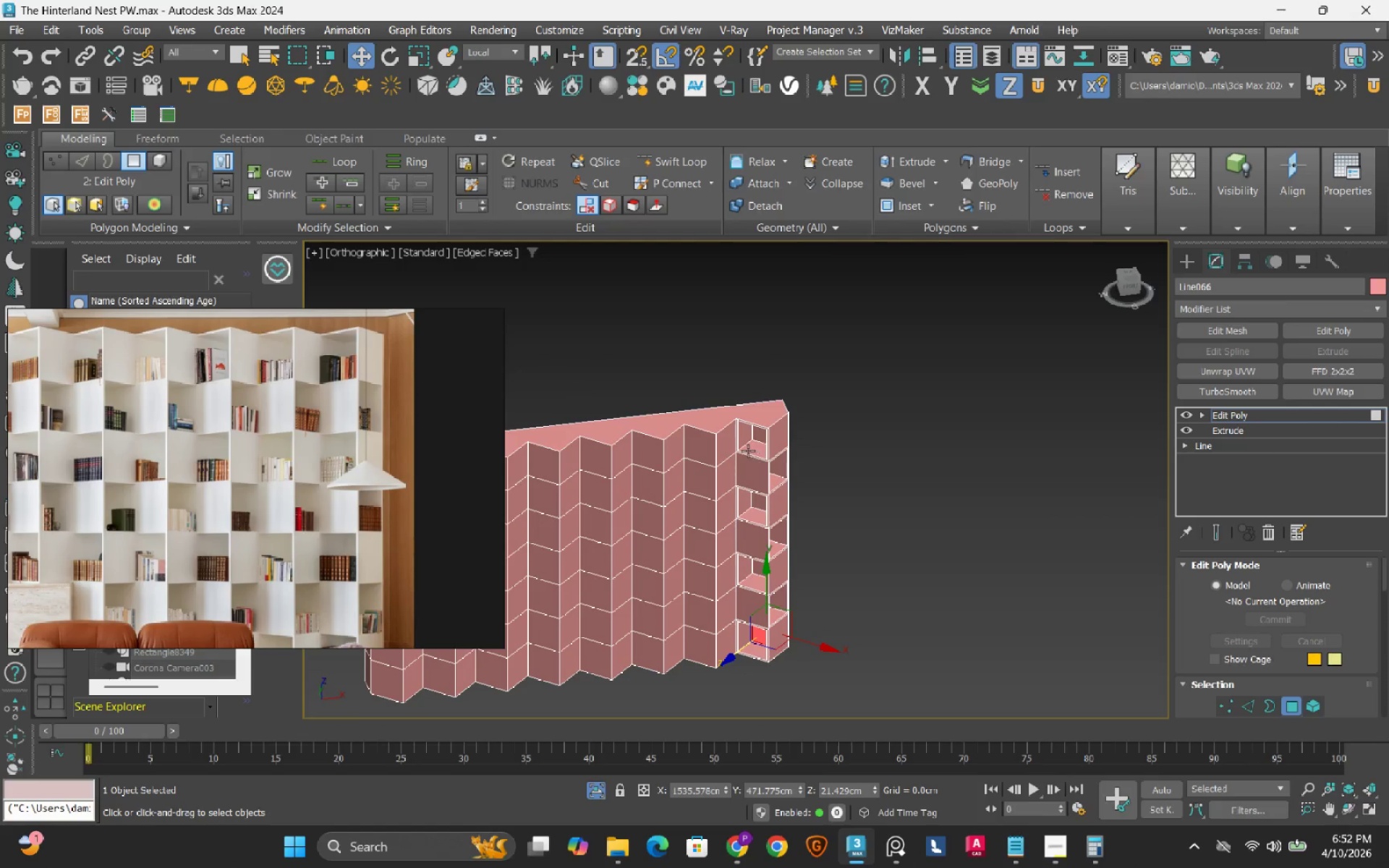 
scroll: coordinate [720, 414], scroll_direction: up, amount: 2.0
 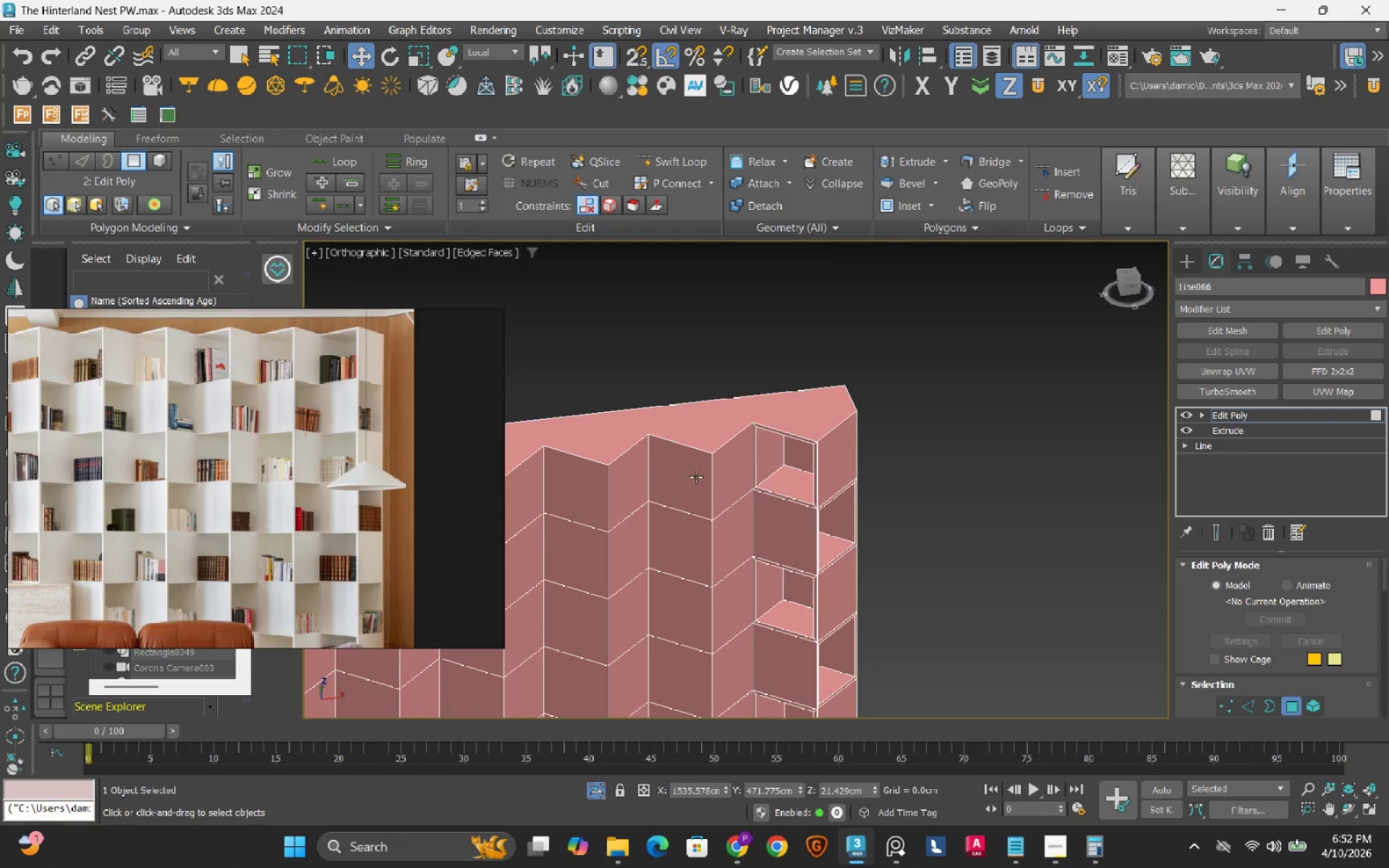 
left_click([696, 477])
 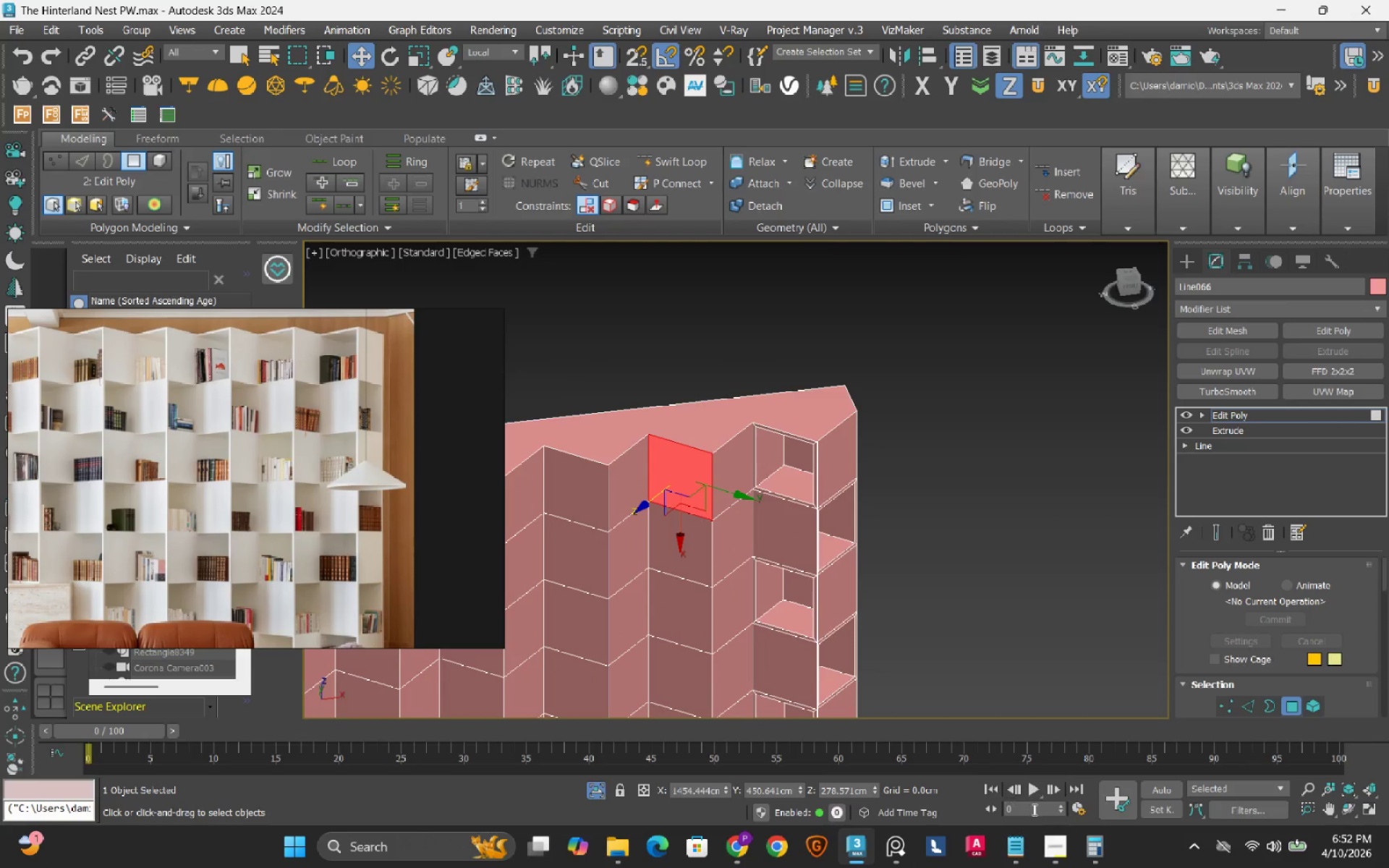 
left_click([1059, 856])